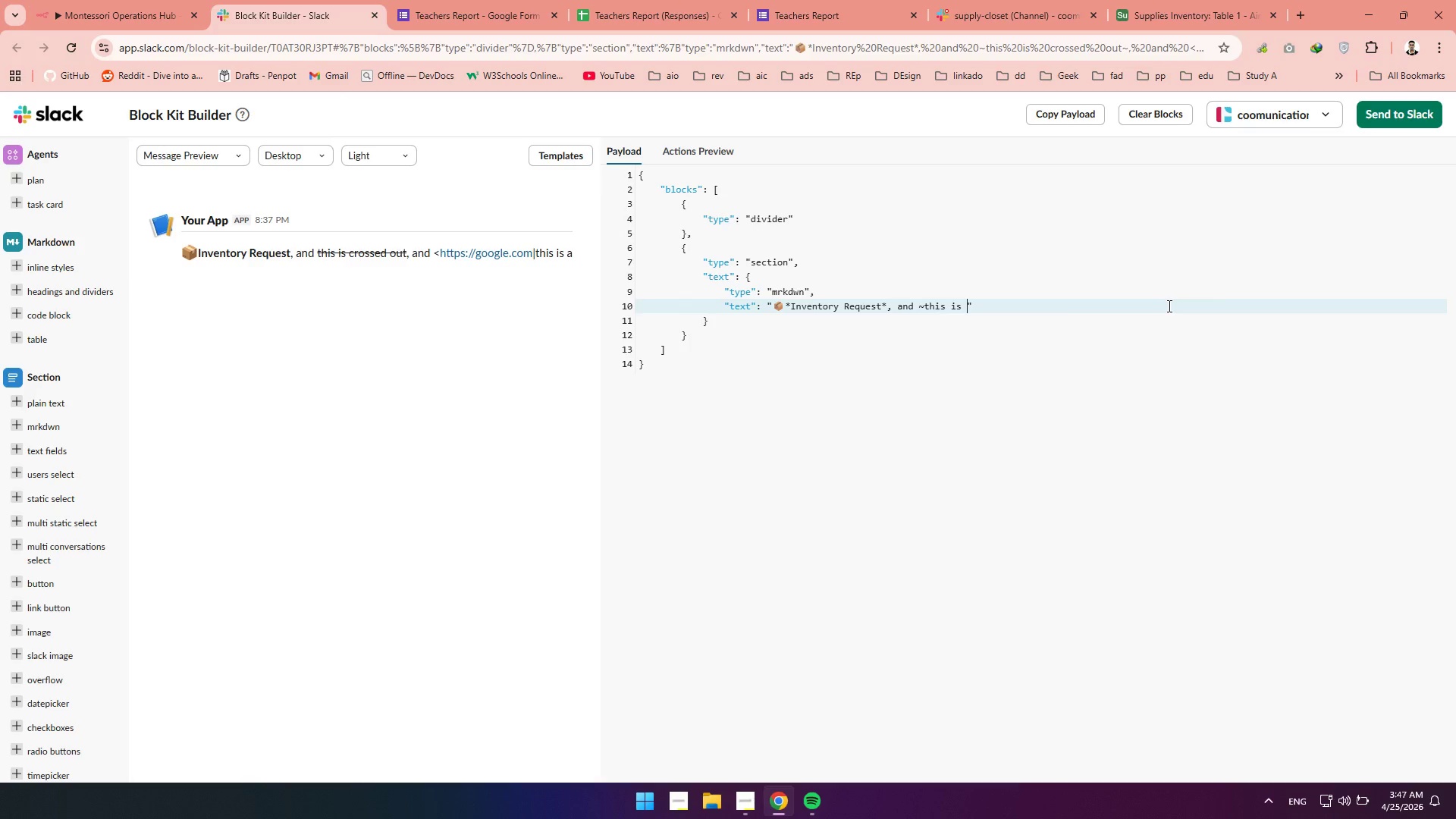 
key(Control+Backspace)
 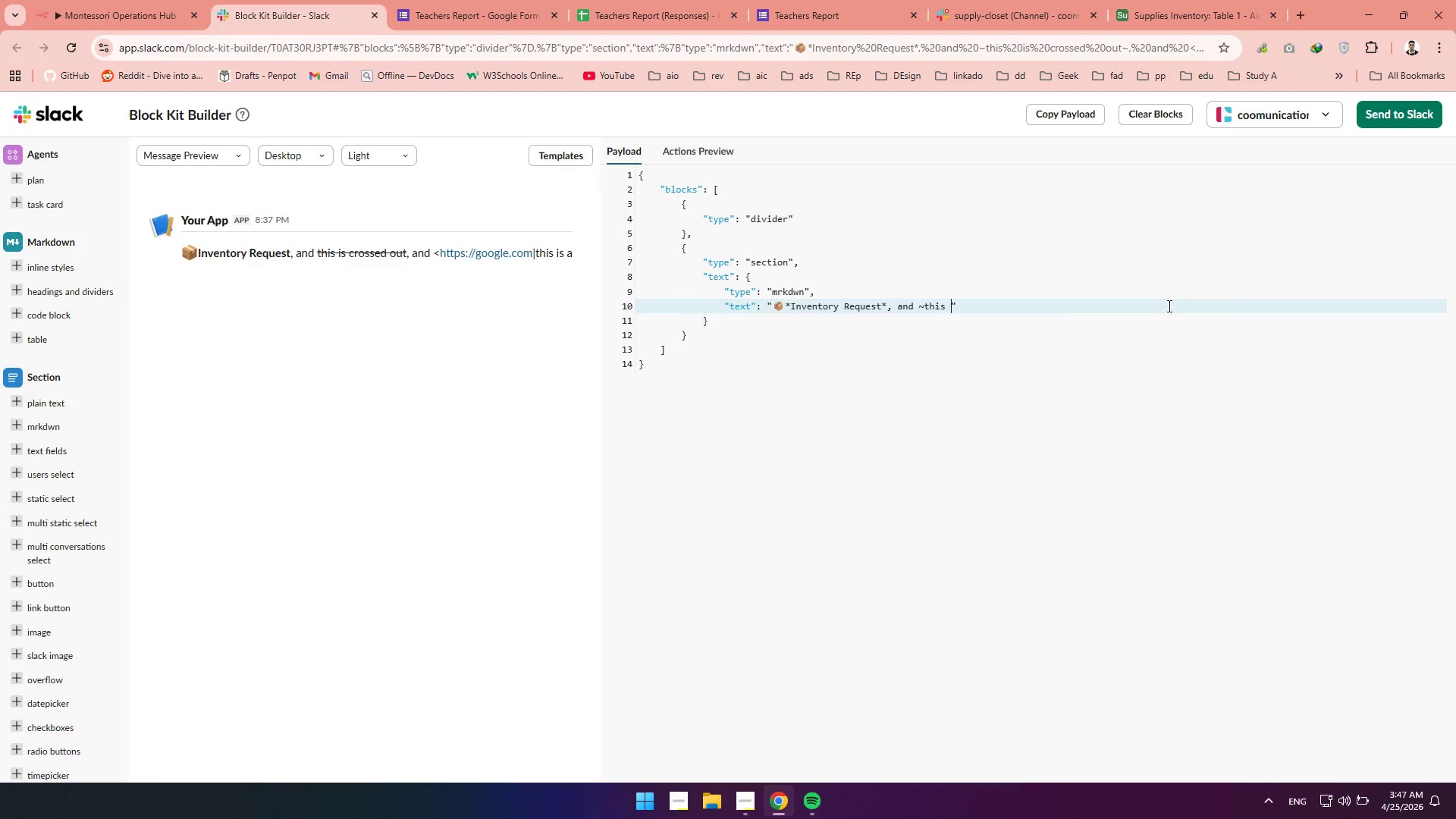 
key(Control+Backspace)
 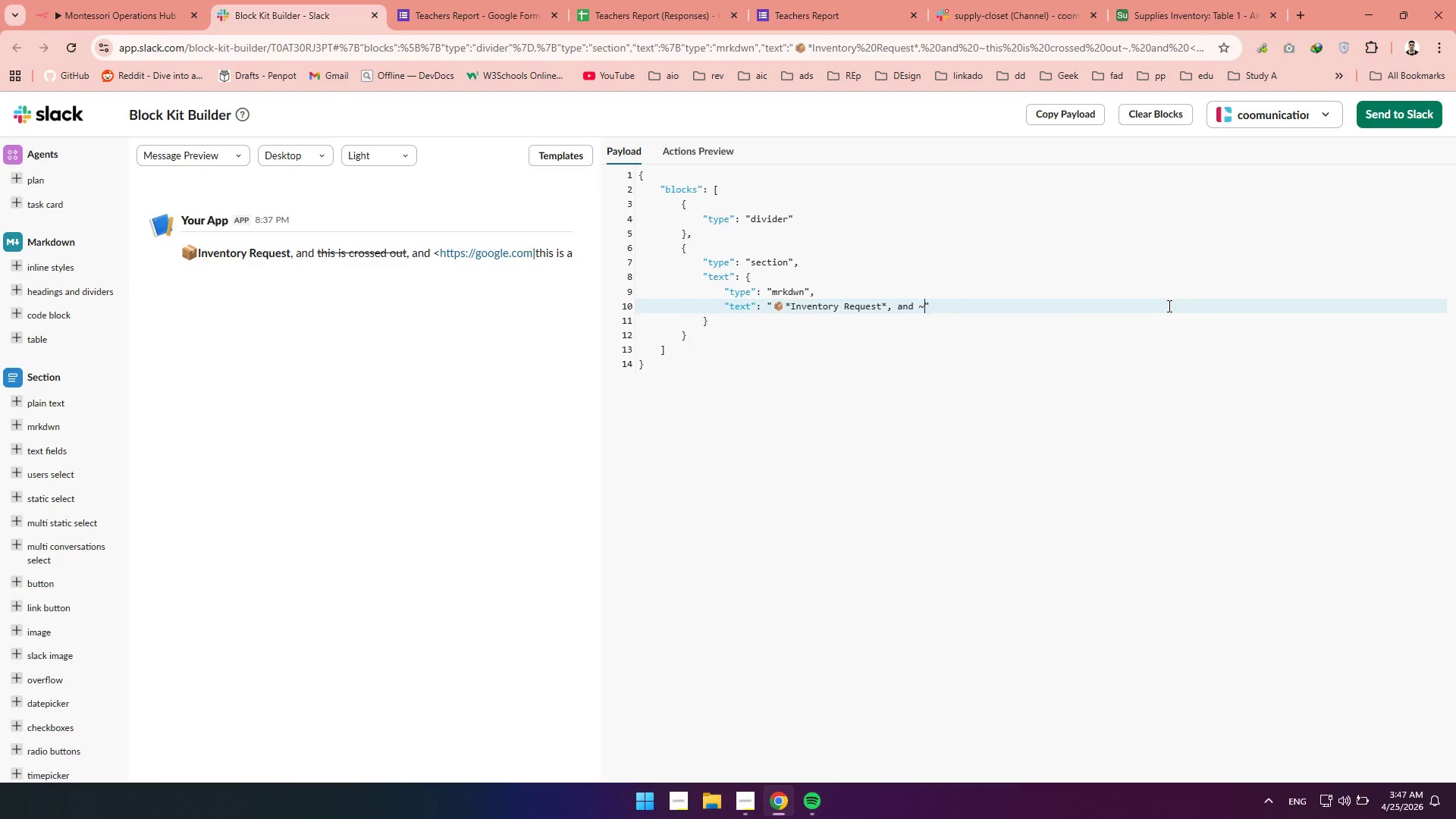 
key(Control+Backspace)
 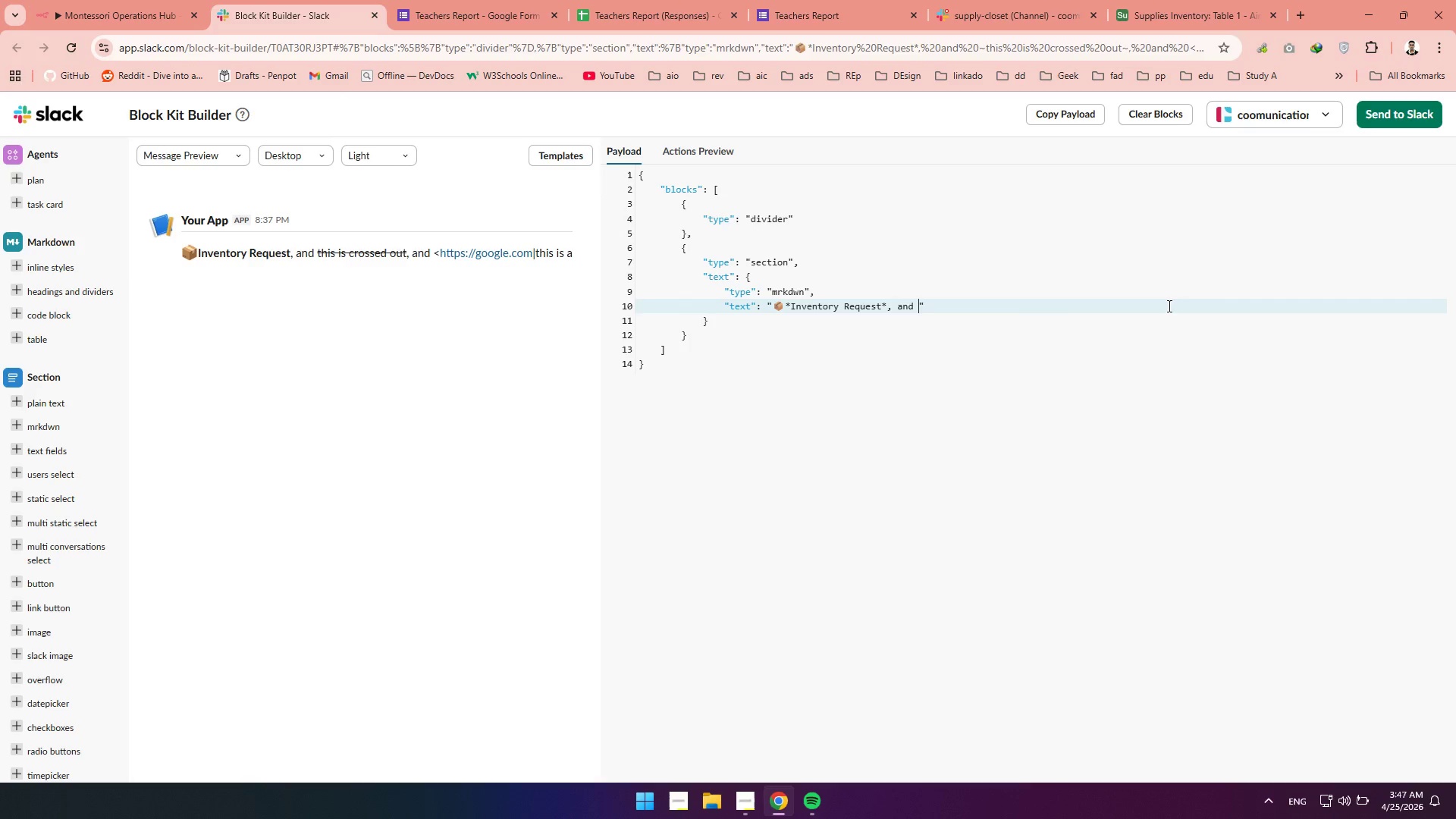 
key(Control+Backspace)
 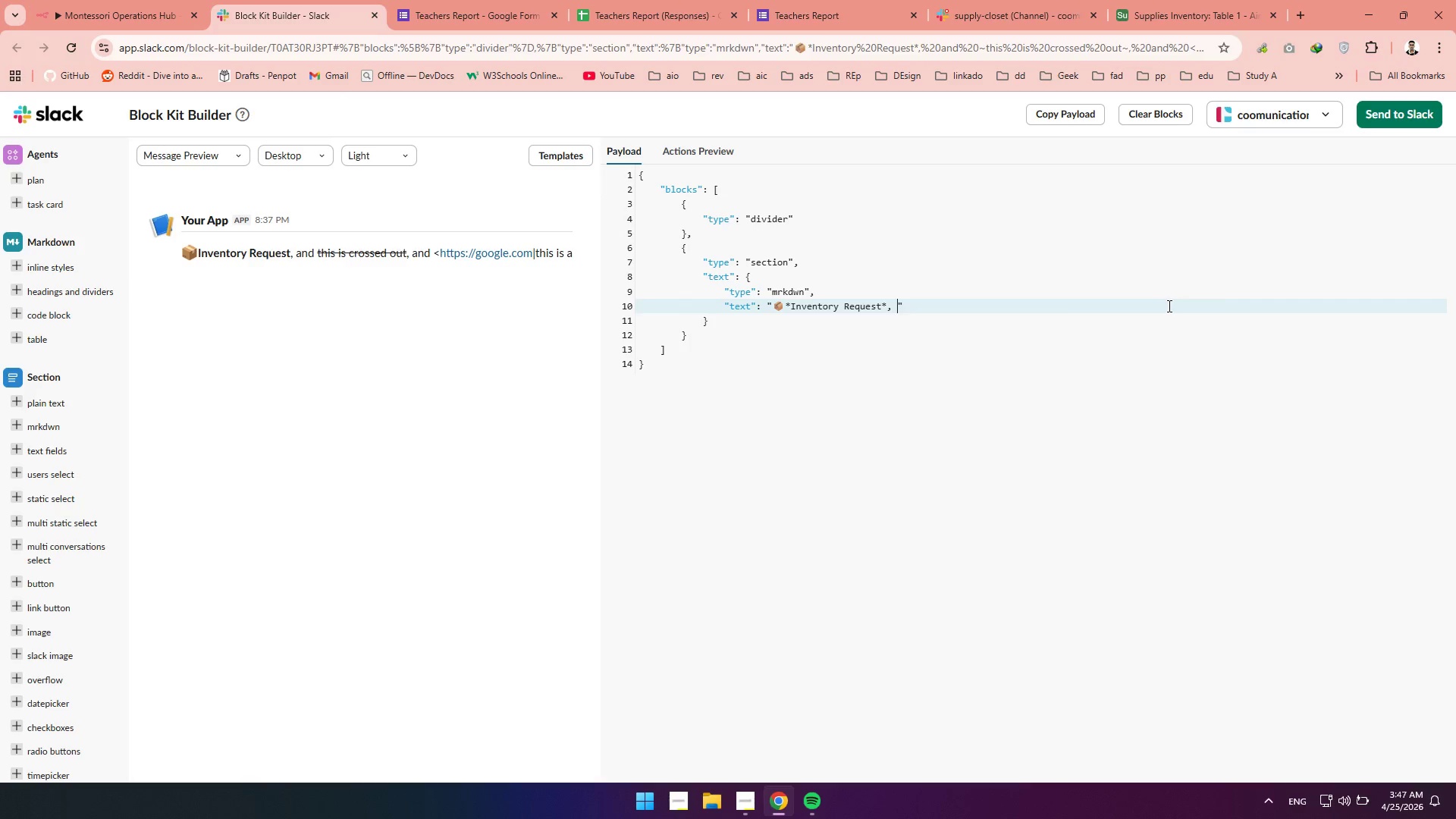 
key(Control+Backspace)
 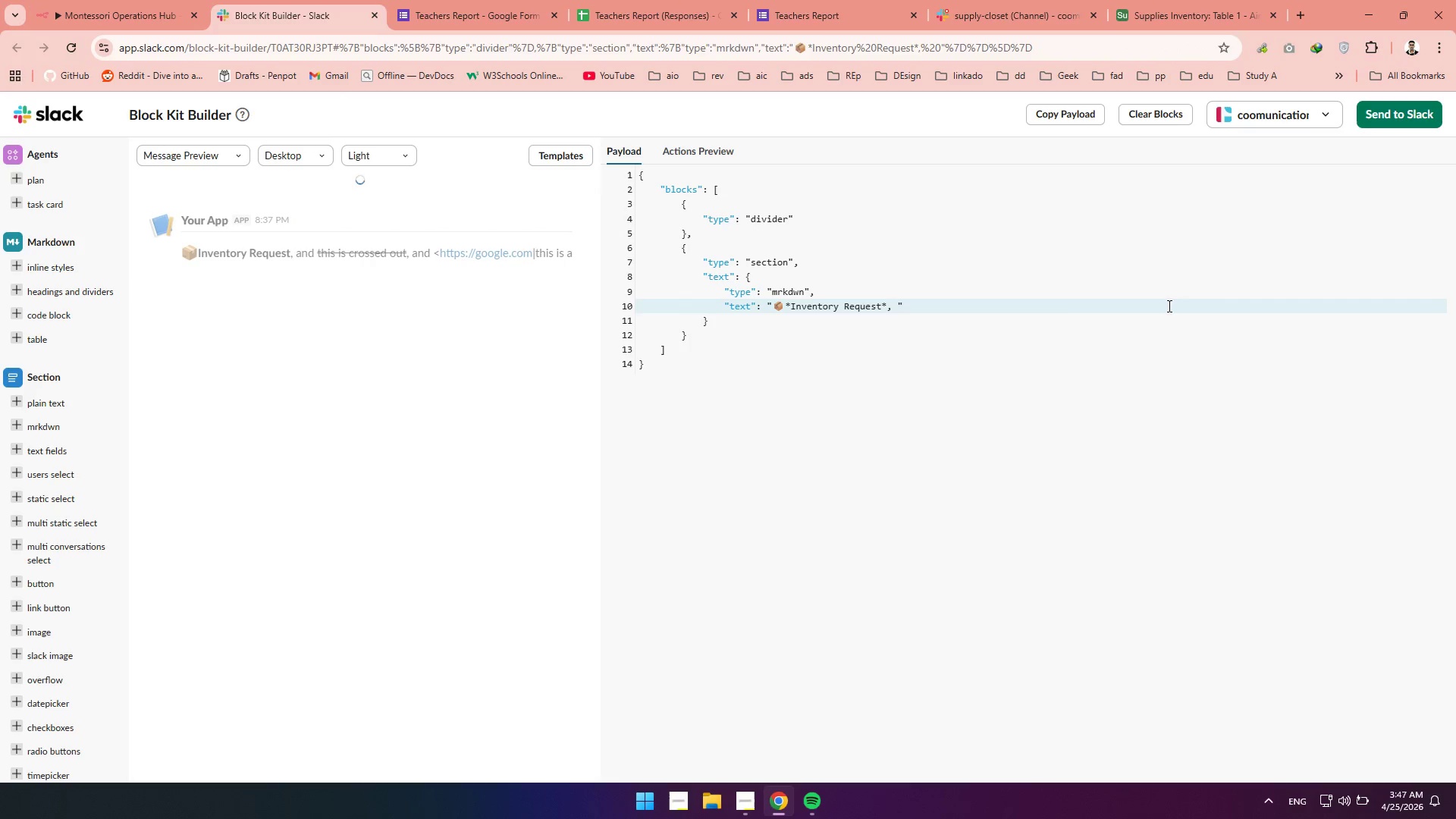 
key(Control+Backspace)
 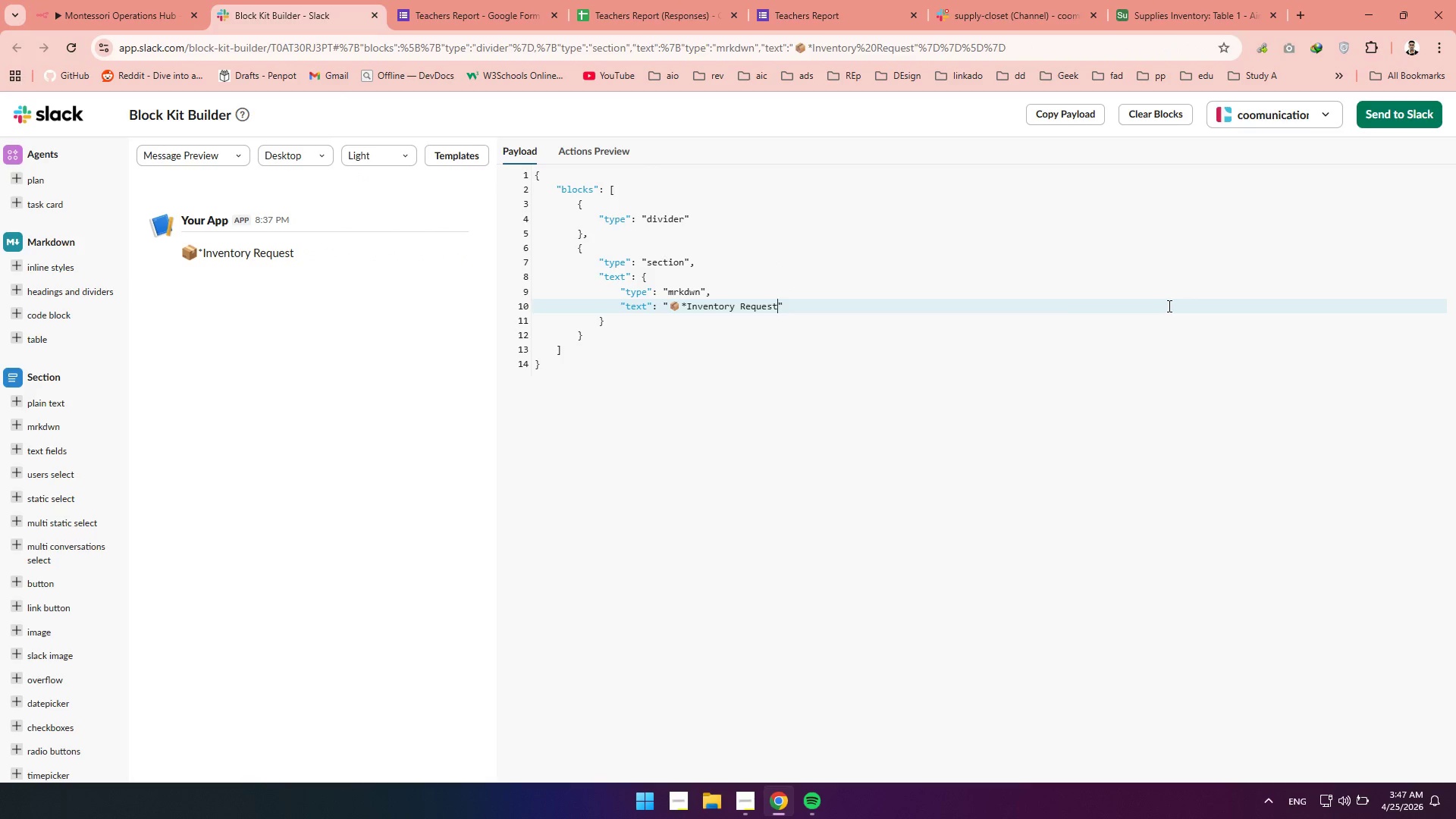 
key(Shift+Semicolon)
 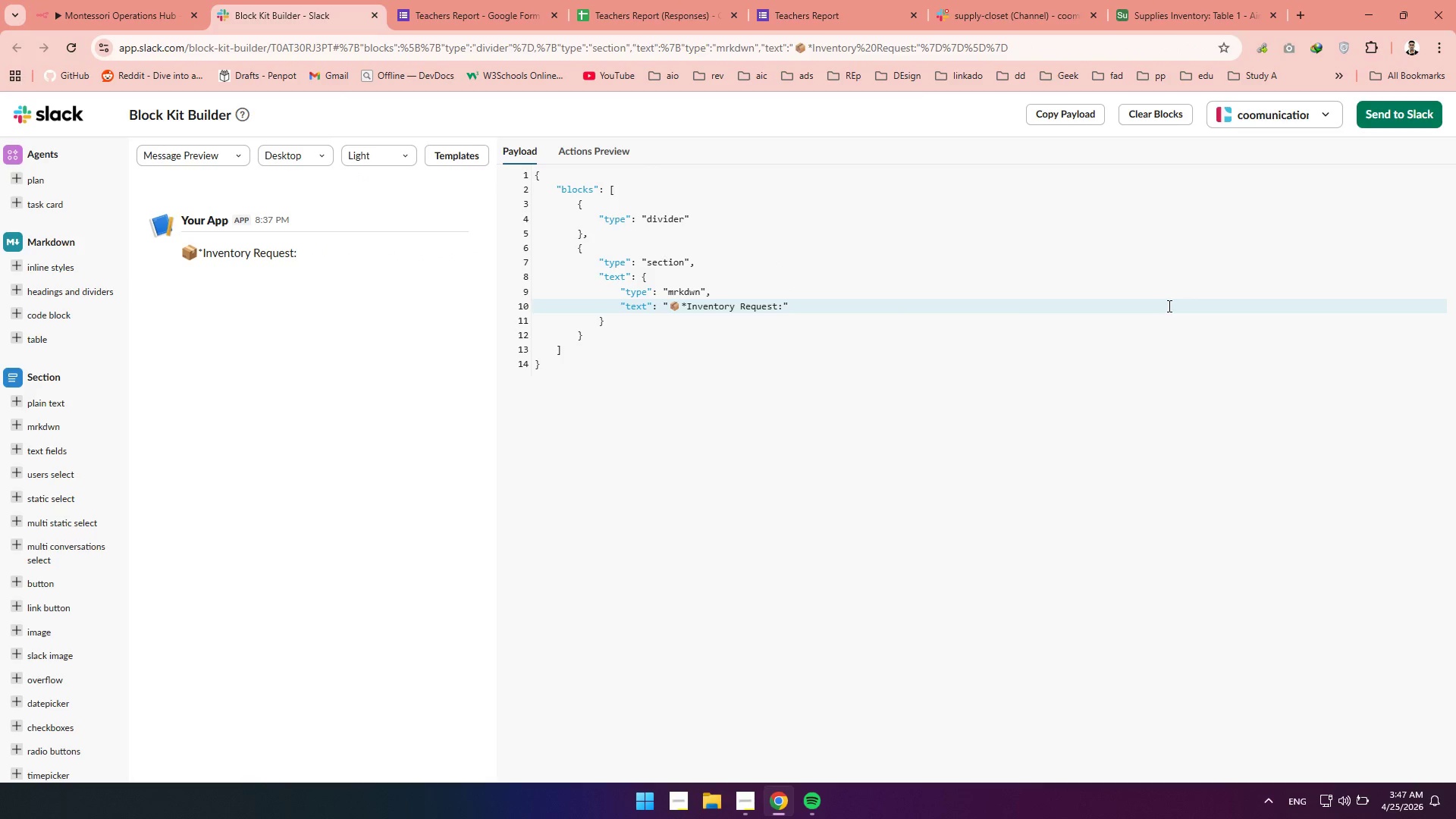 
type(* needs R)
key(Backspace)
type(rstocking)
 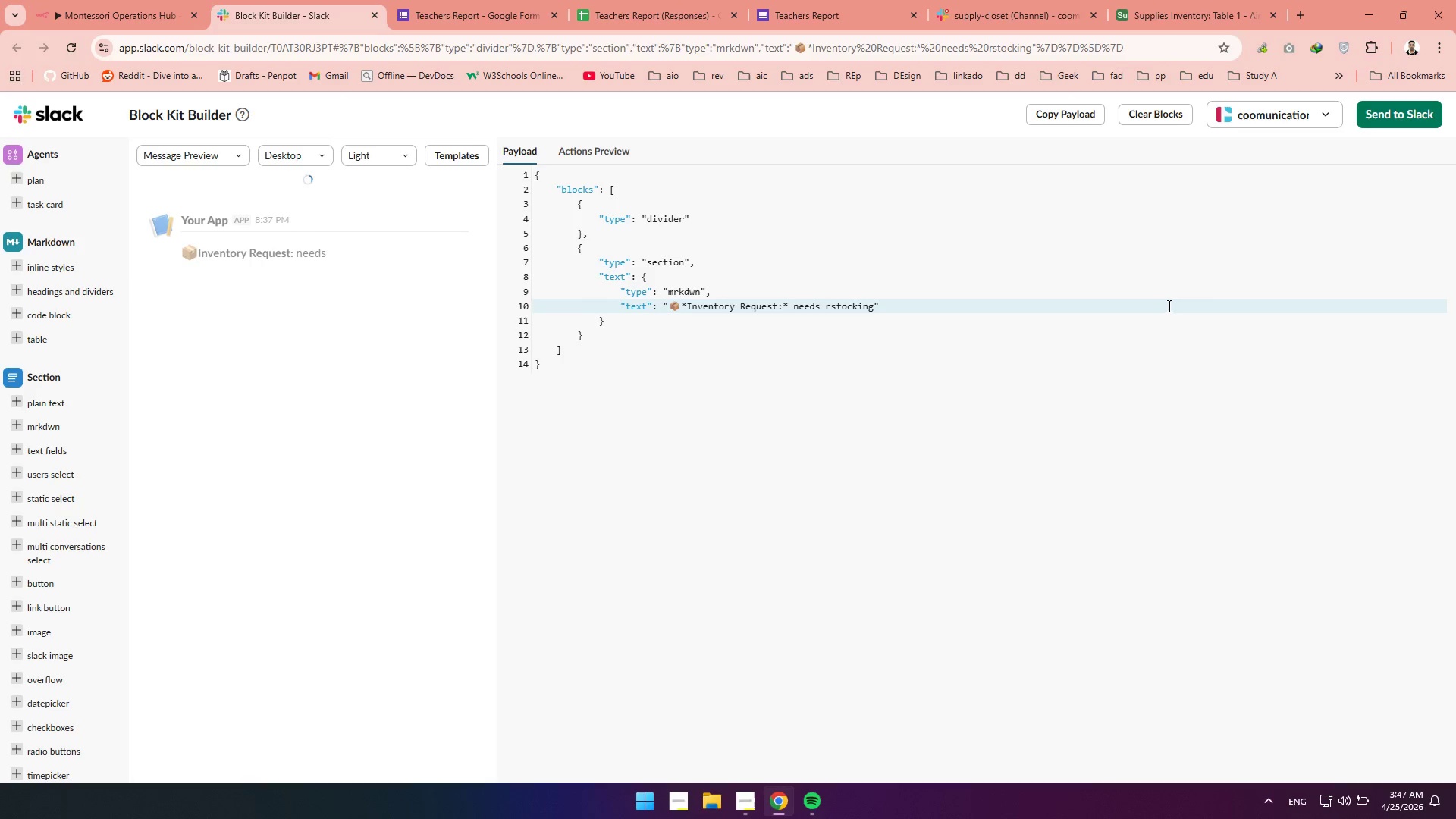 
left_click([835, 310])
 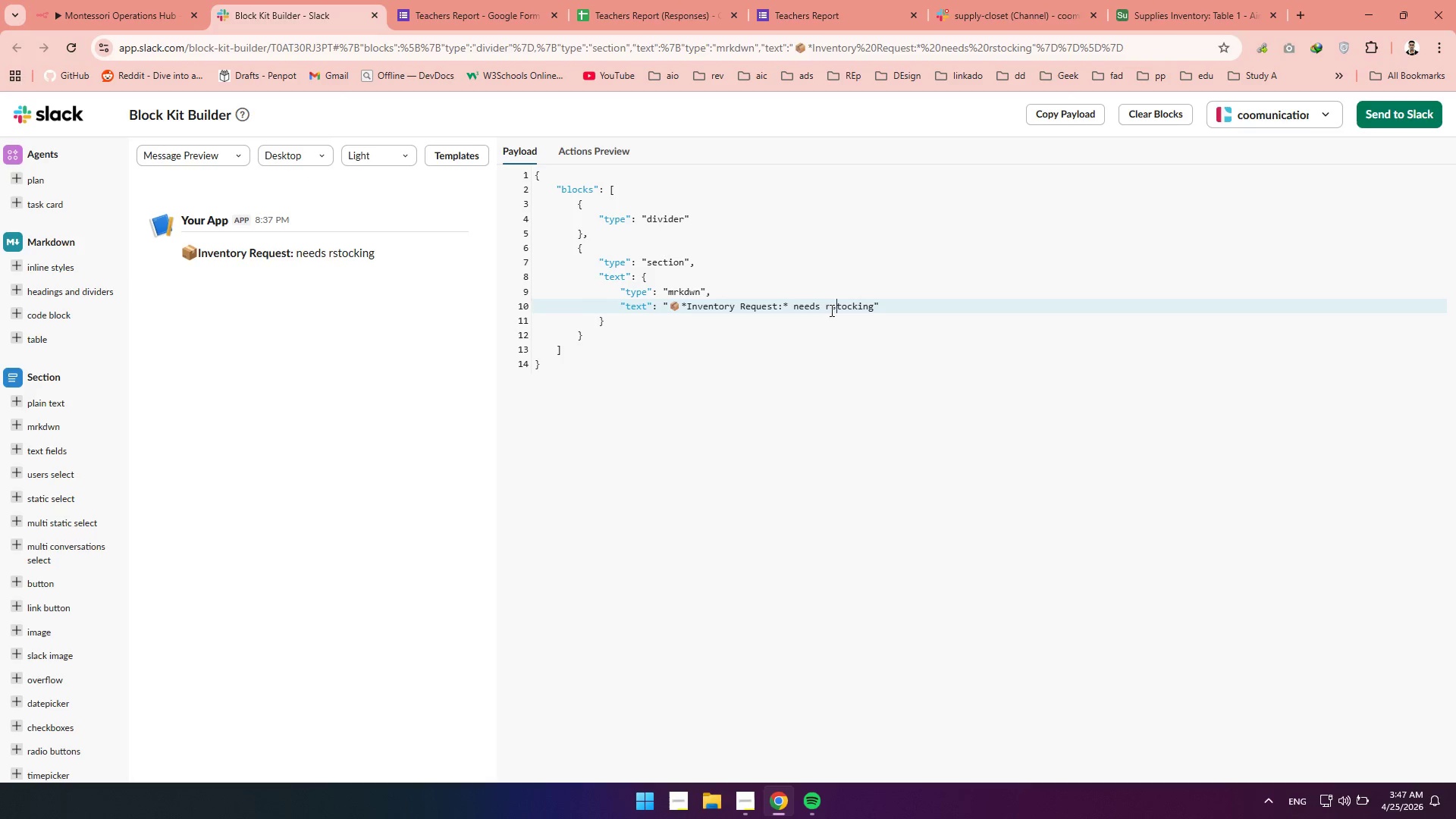 
left_click([830, 310])
 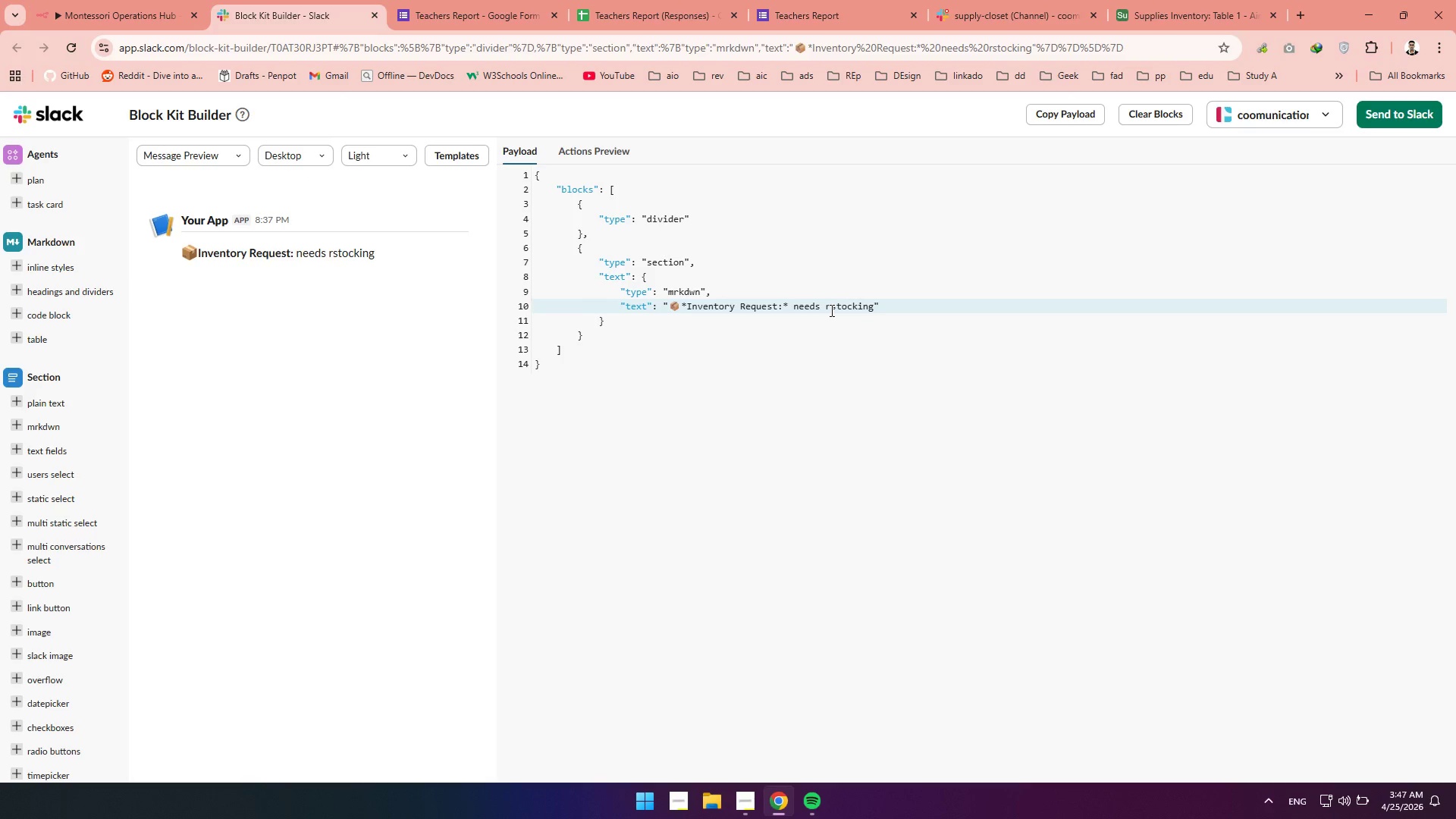 
key(E)
 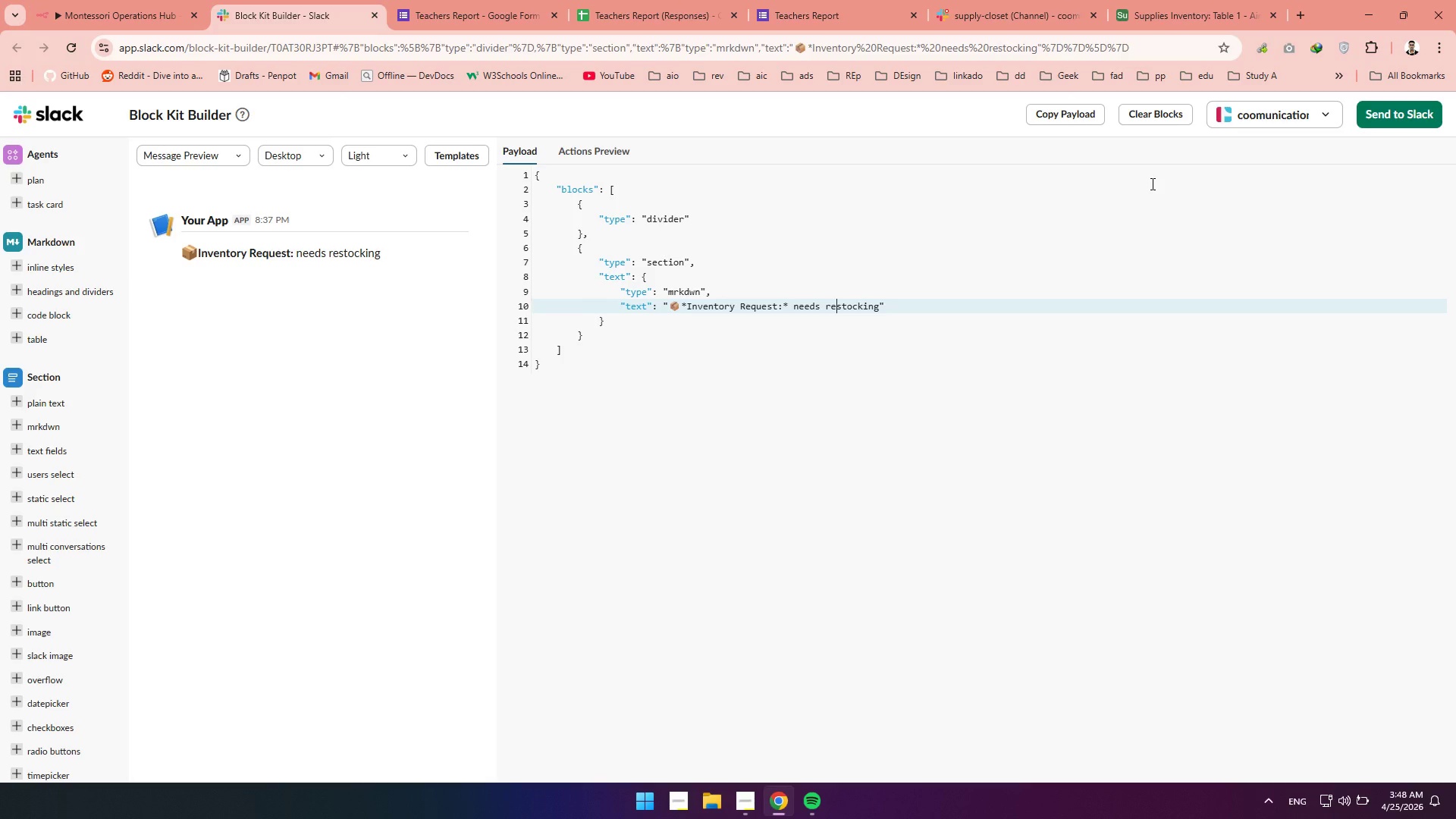 
wait(18.98)
 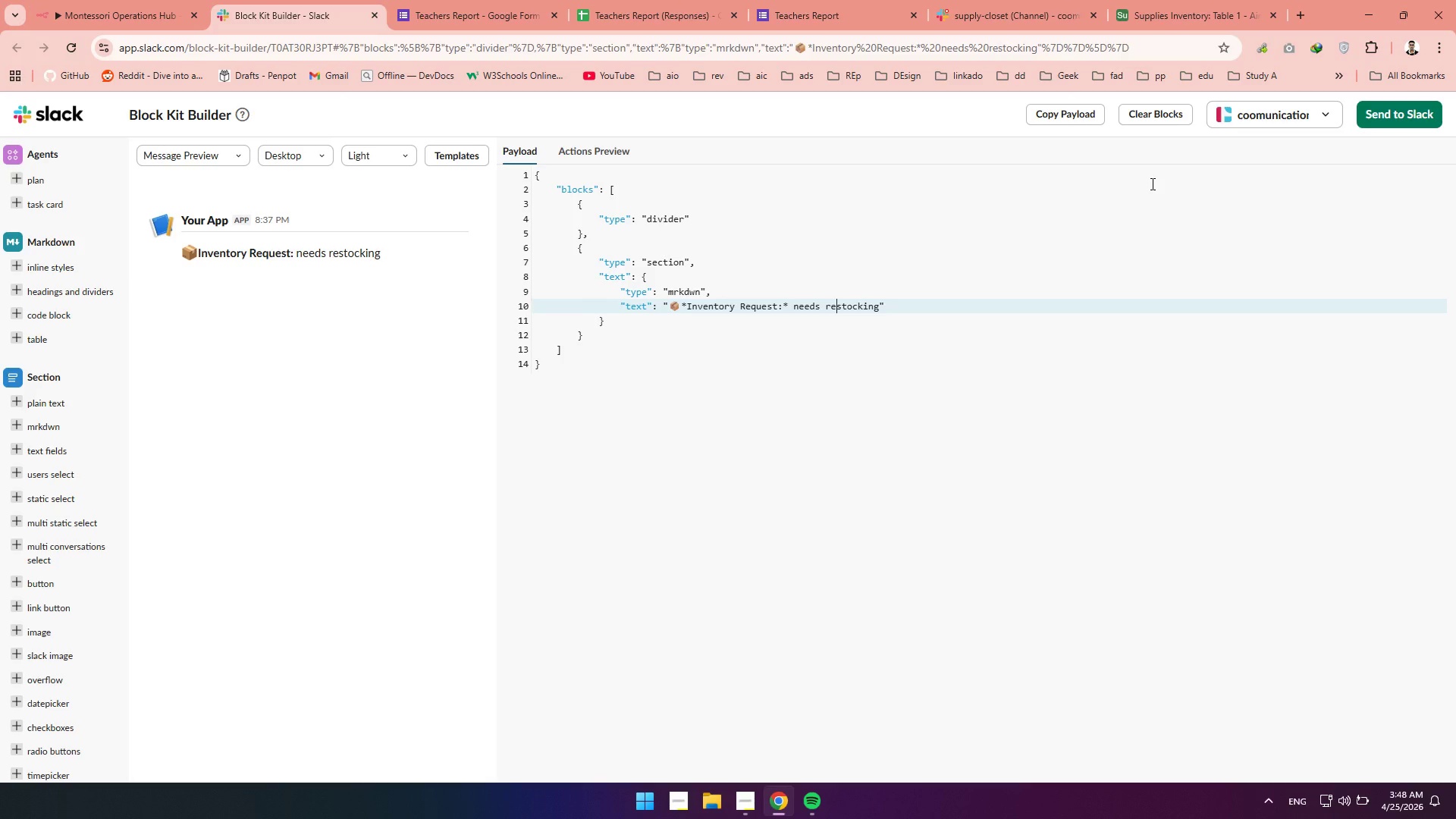 
left_click([1040, 111])
 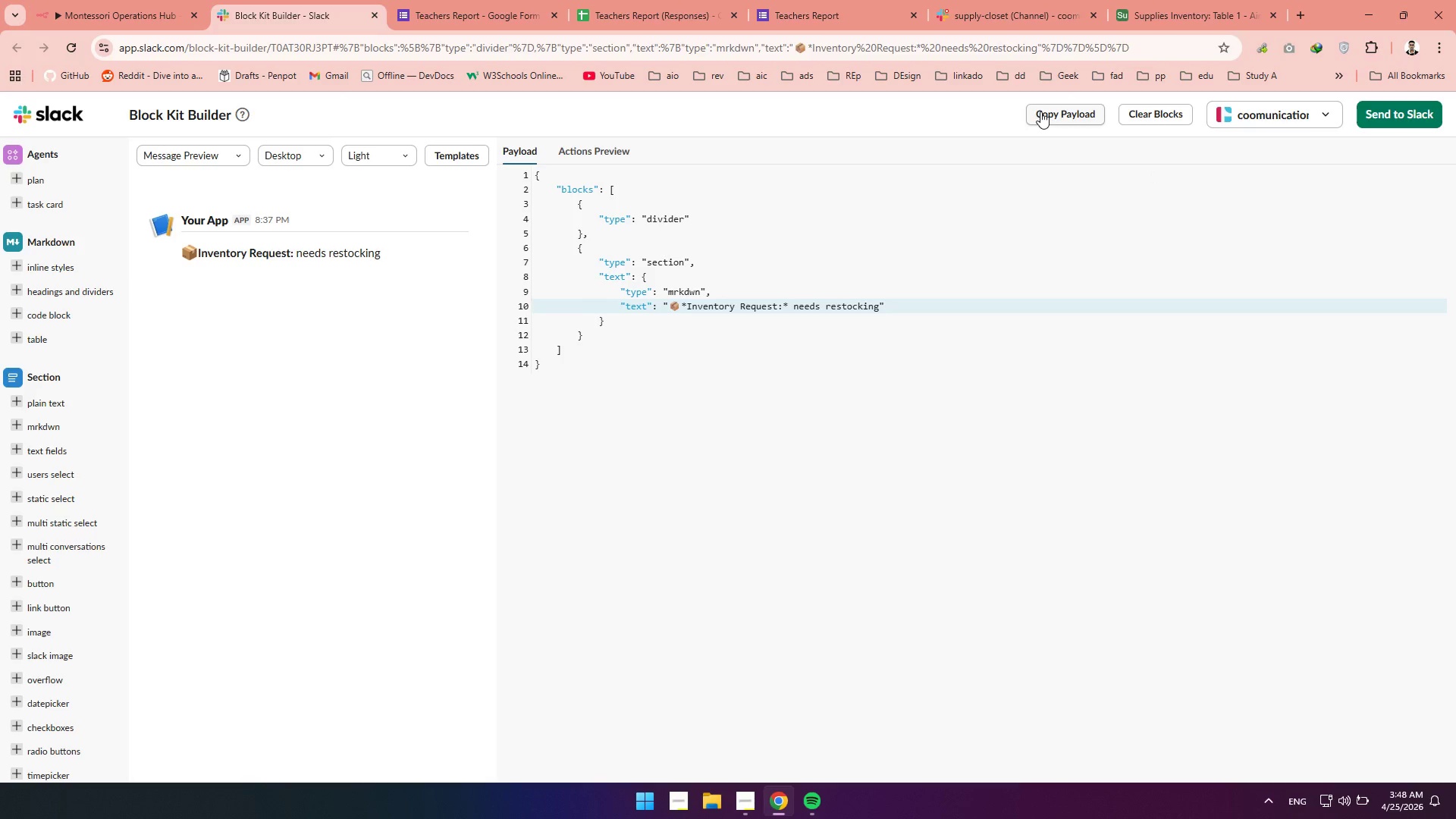 
double_click([1040, 111])
 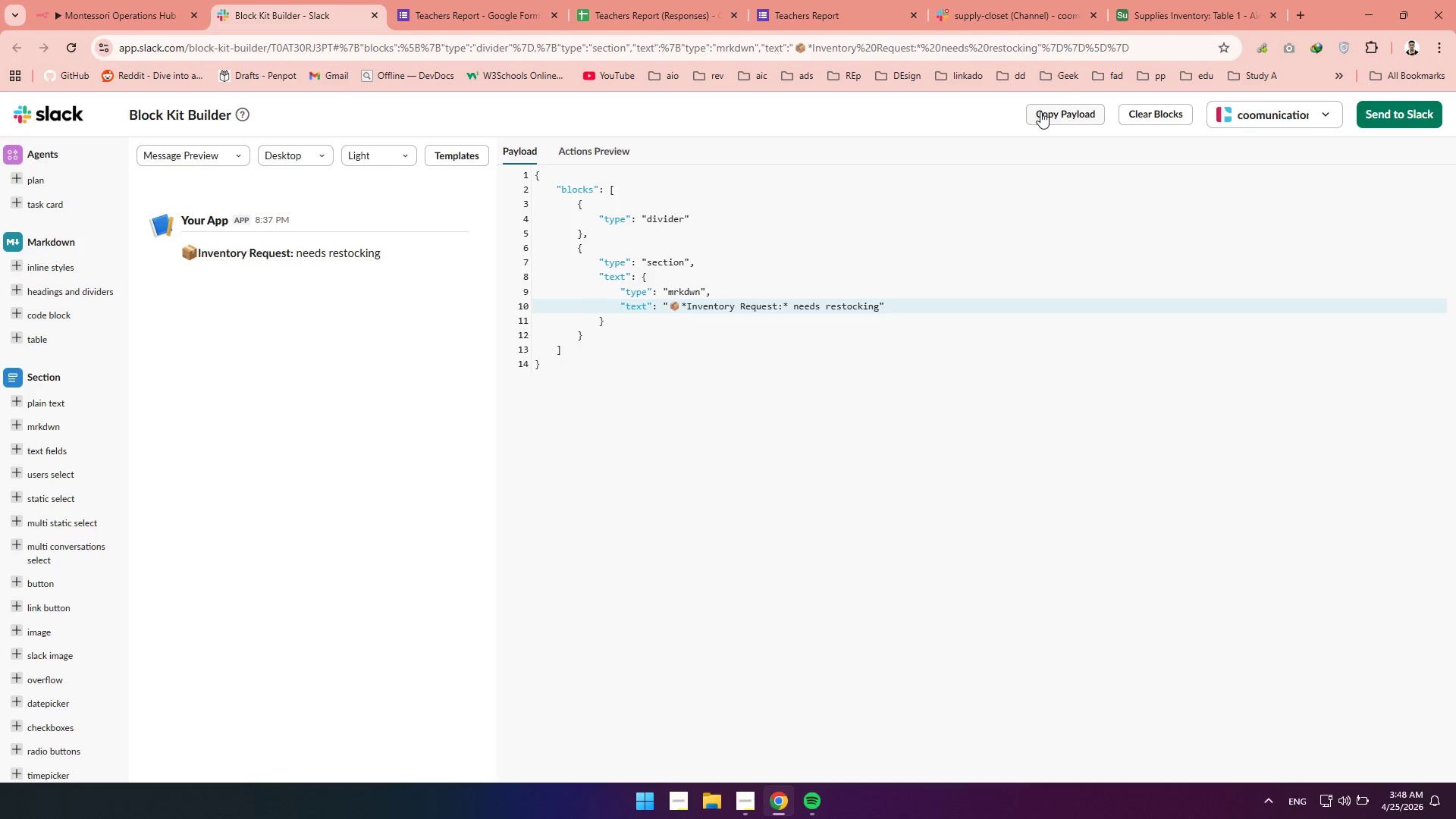 
triple_click([1040, 111])
 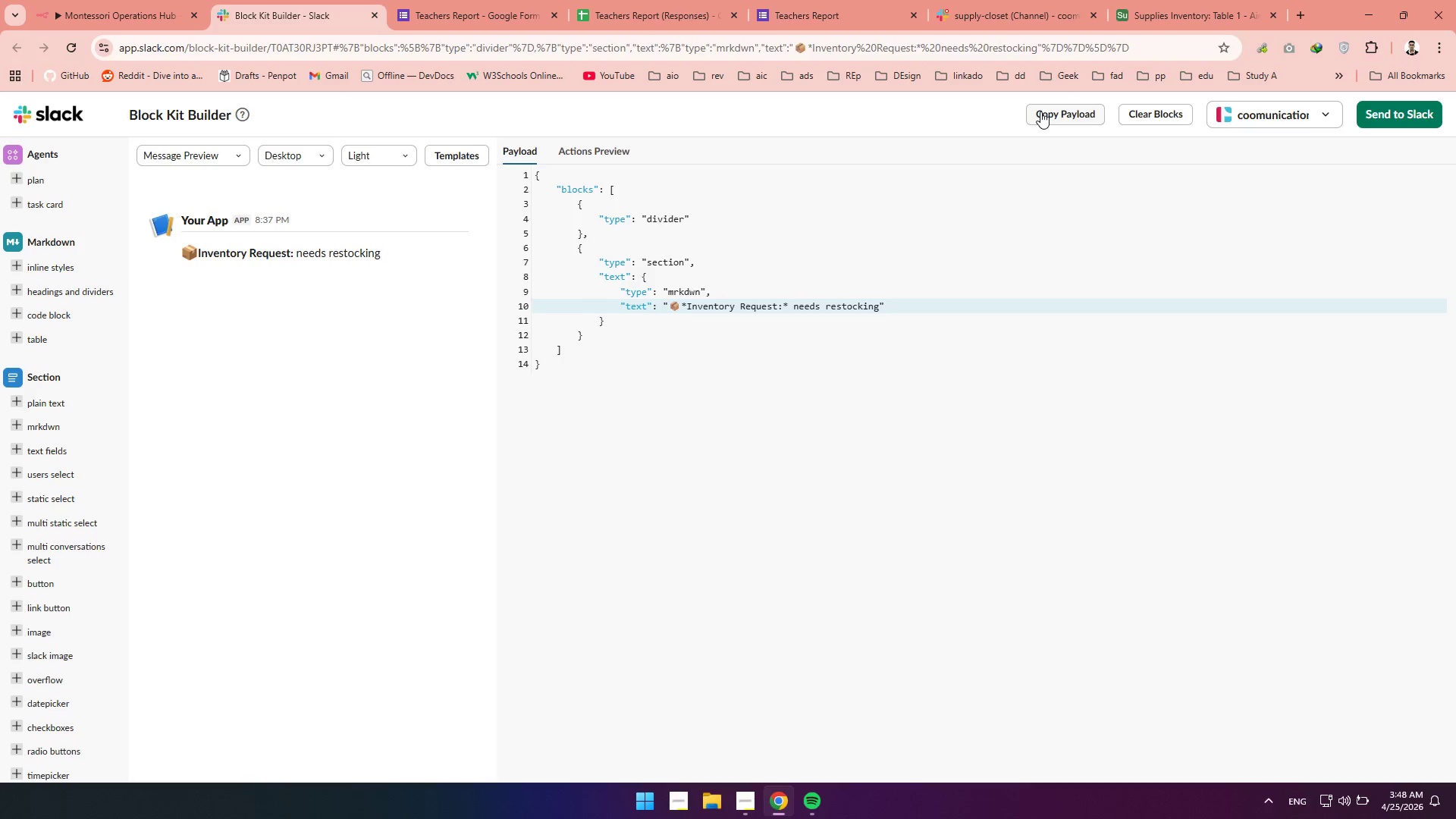 
triple_click([1040, 111])
 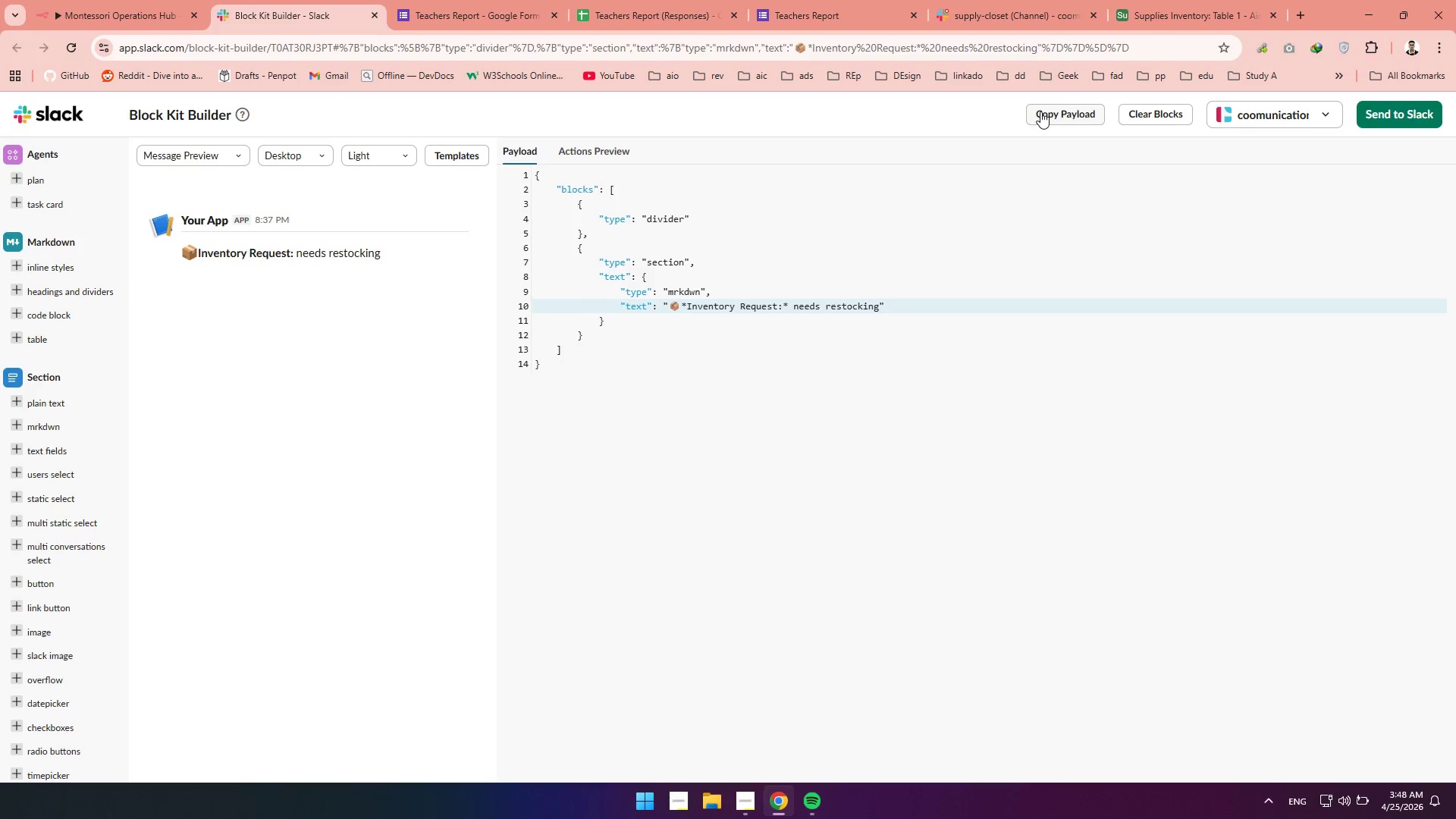 
triple_click([1040, 111])
 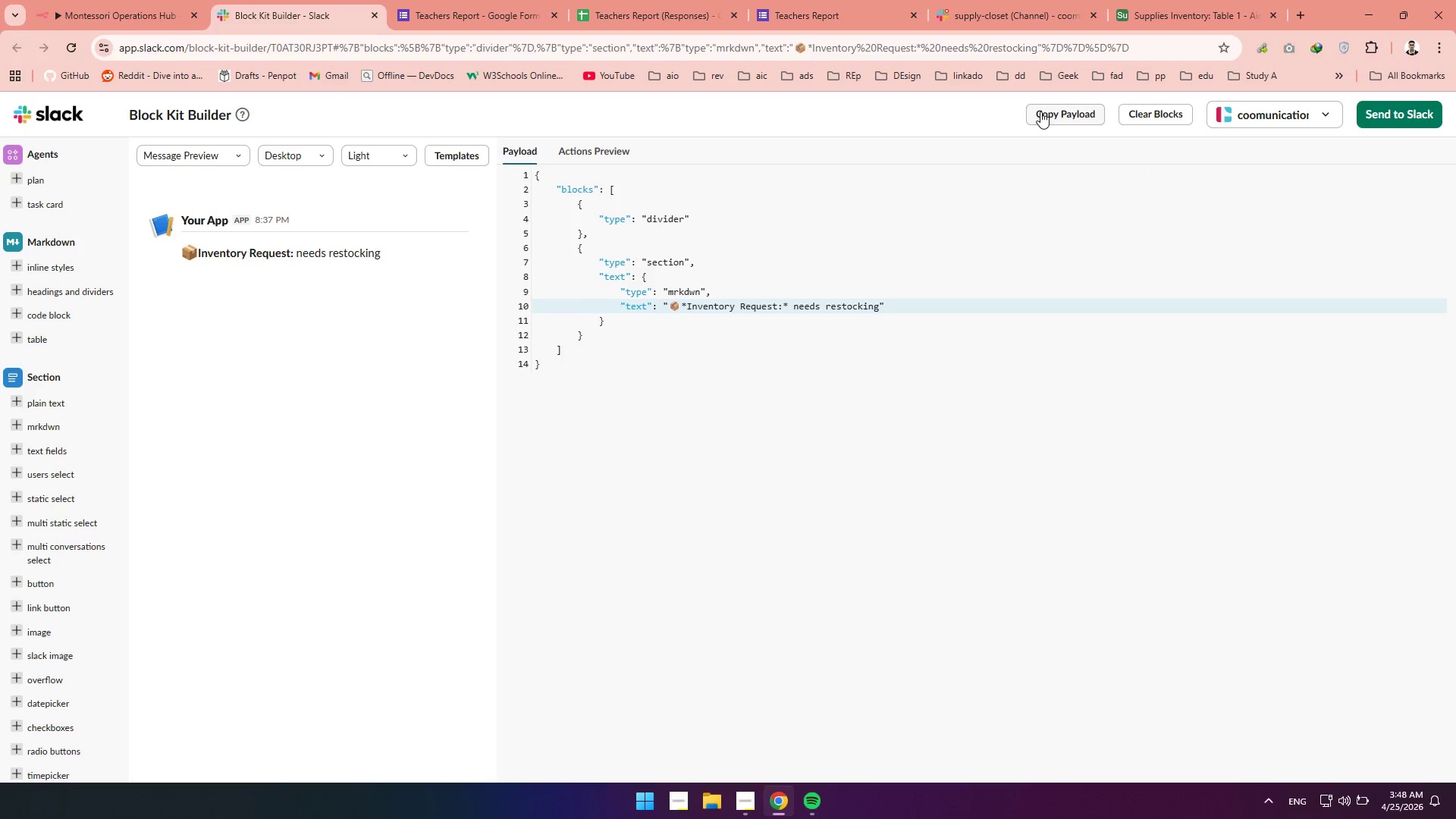 
triple_click([1040, 111])
 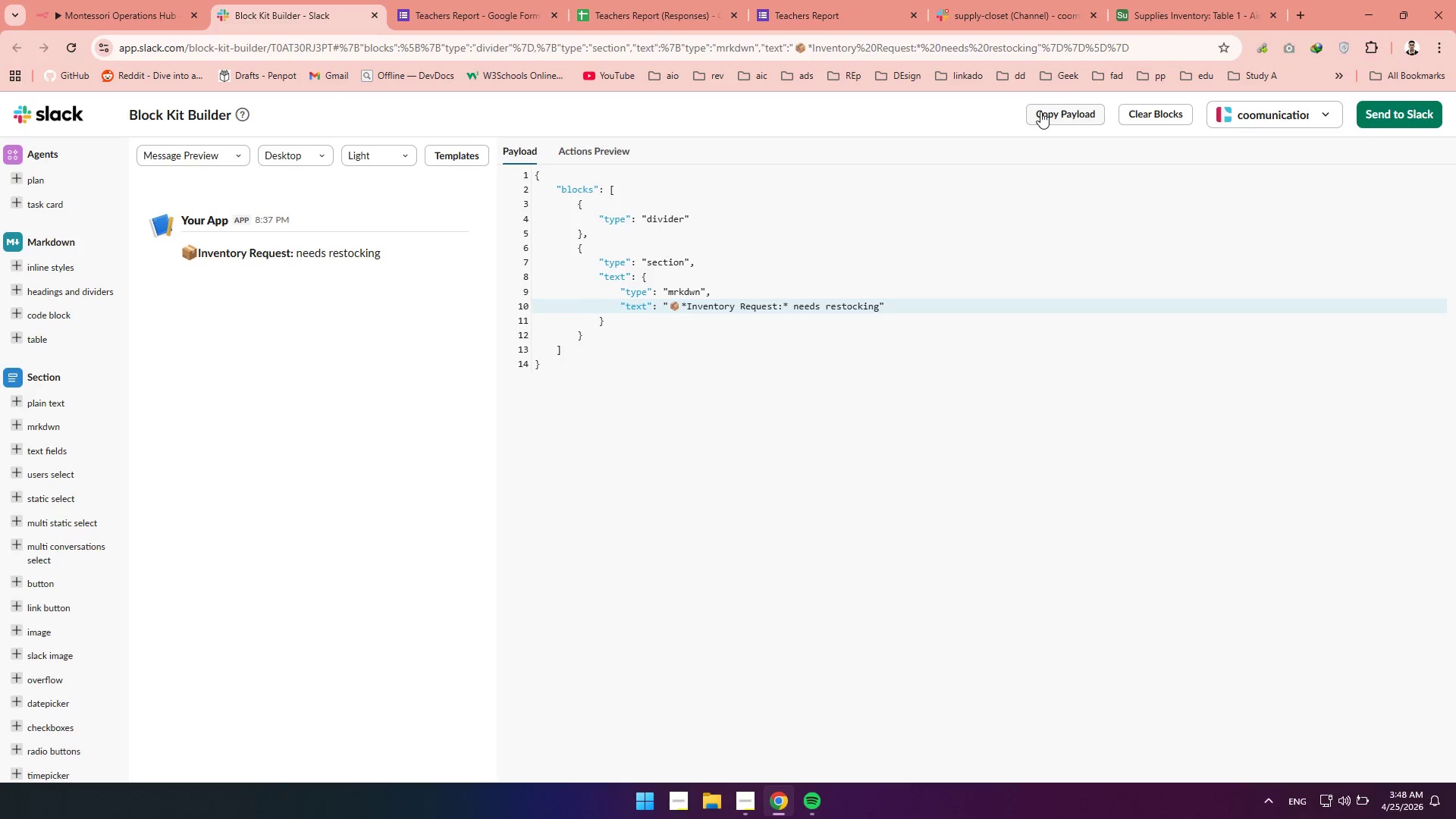 
triple_click([1040, 111])
 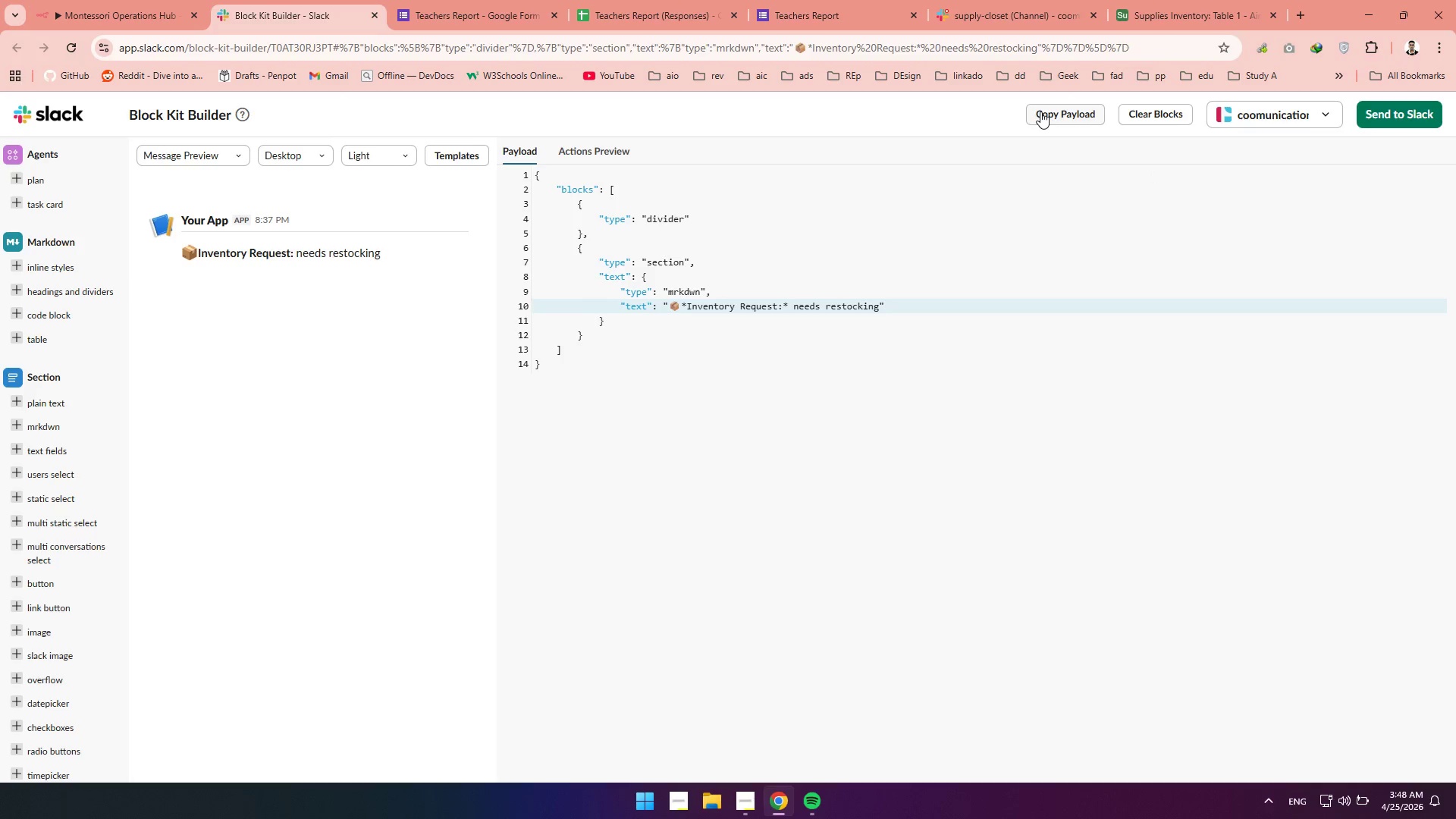 
triple_click([1040, 111])
 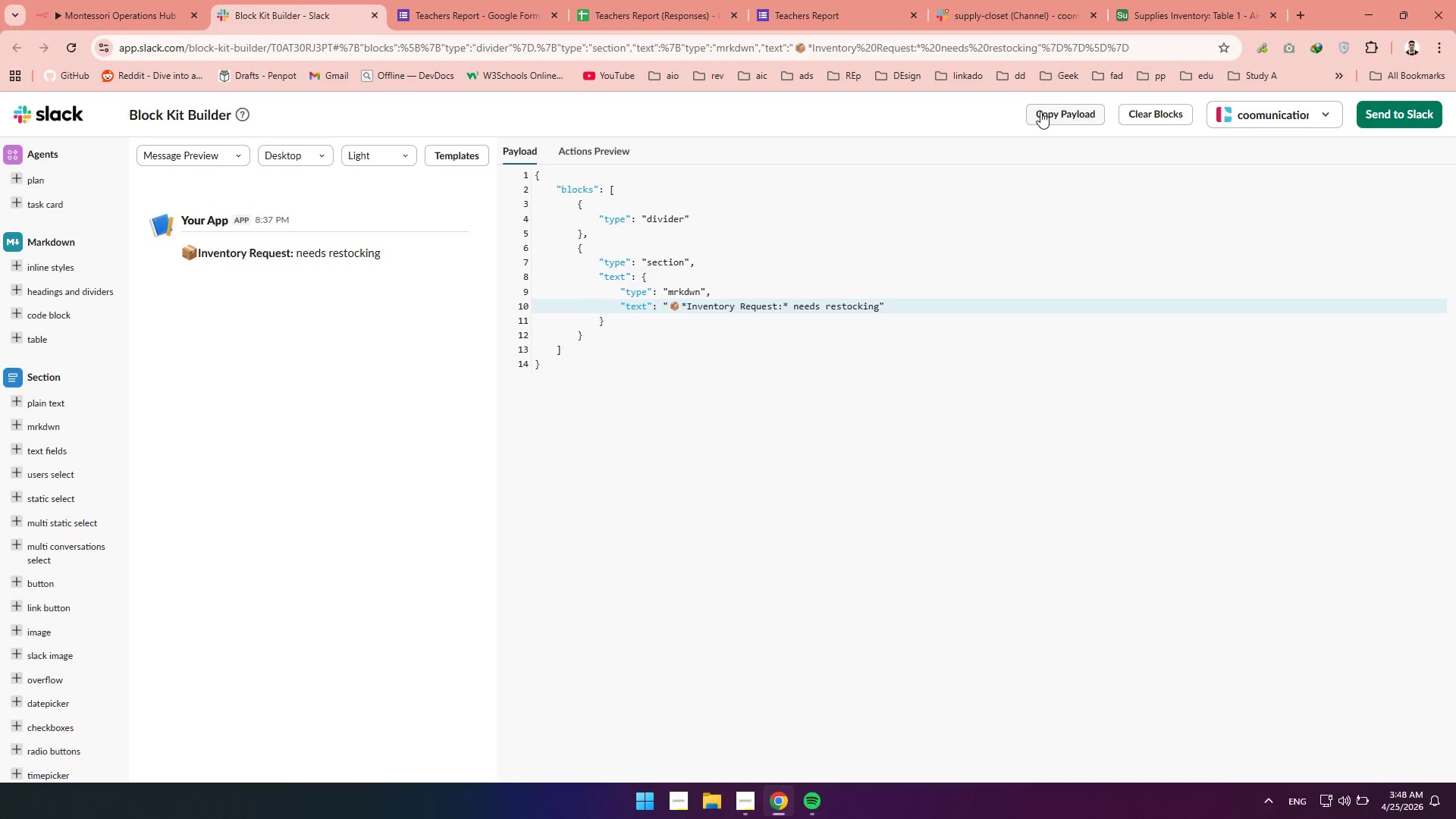 
triple_click([1040, 111])
 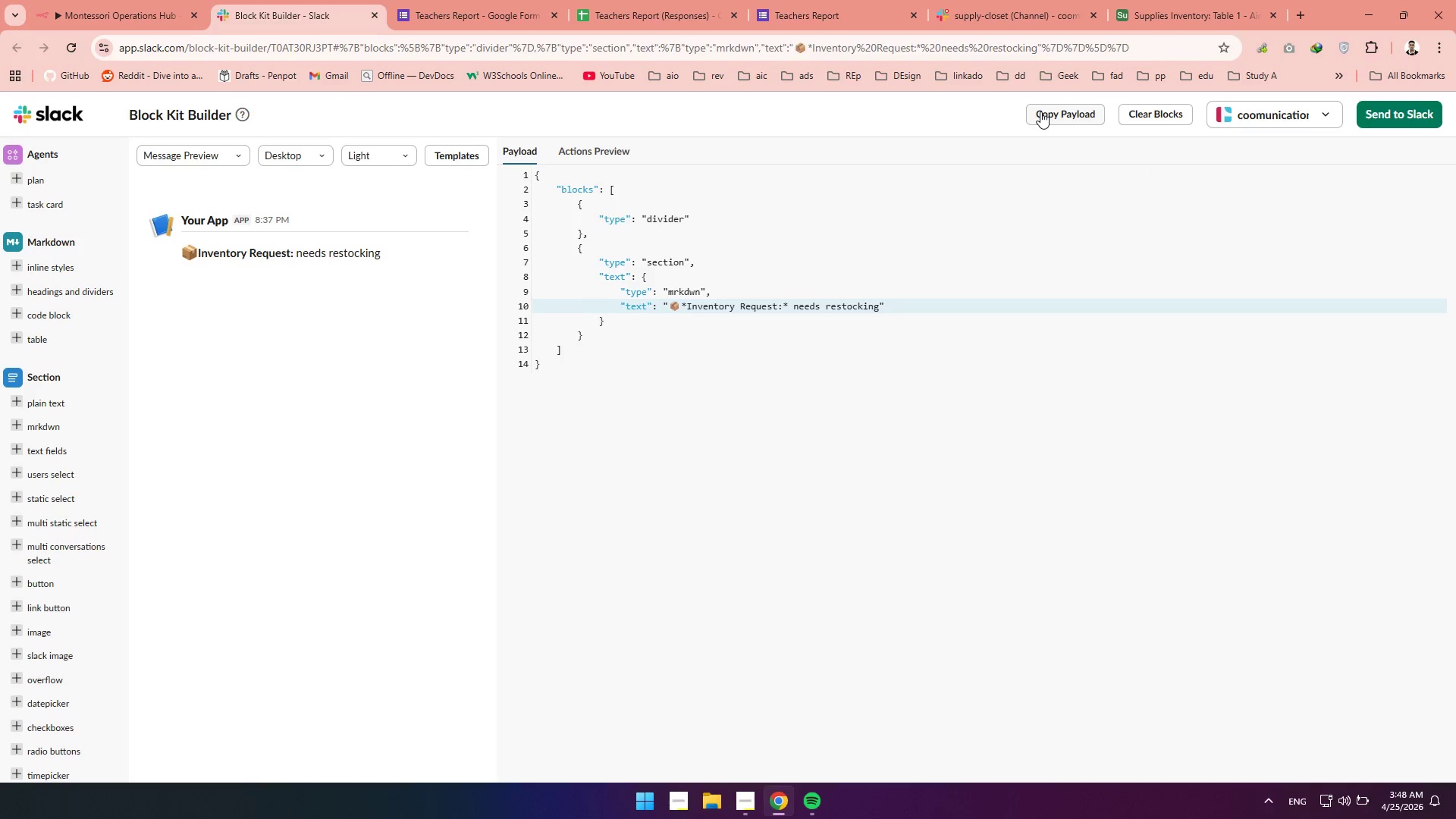 
triple_click([1040, 111])
 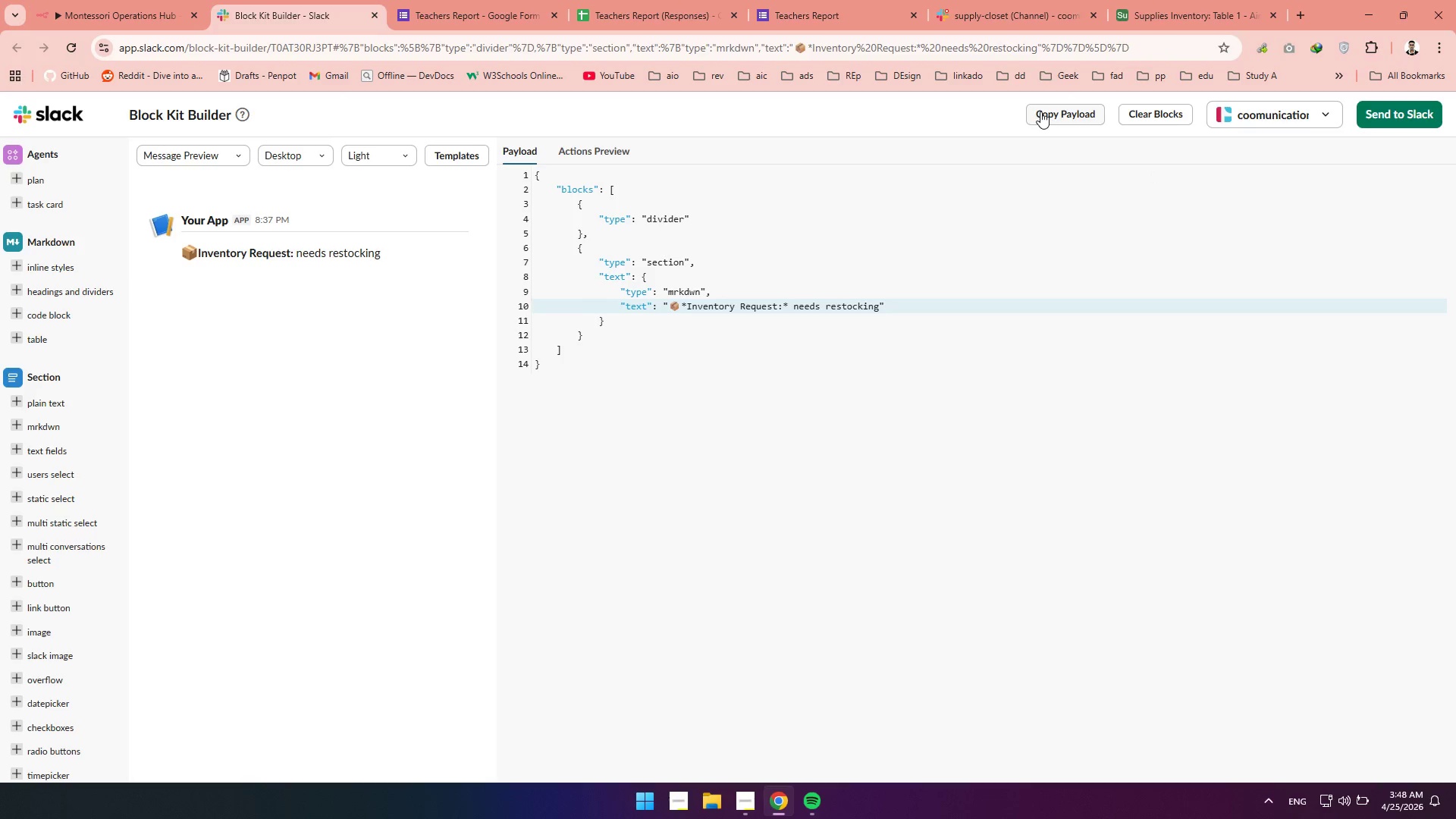 
triple_click([1040, 111])
 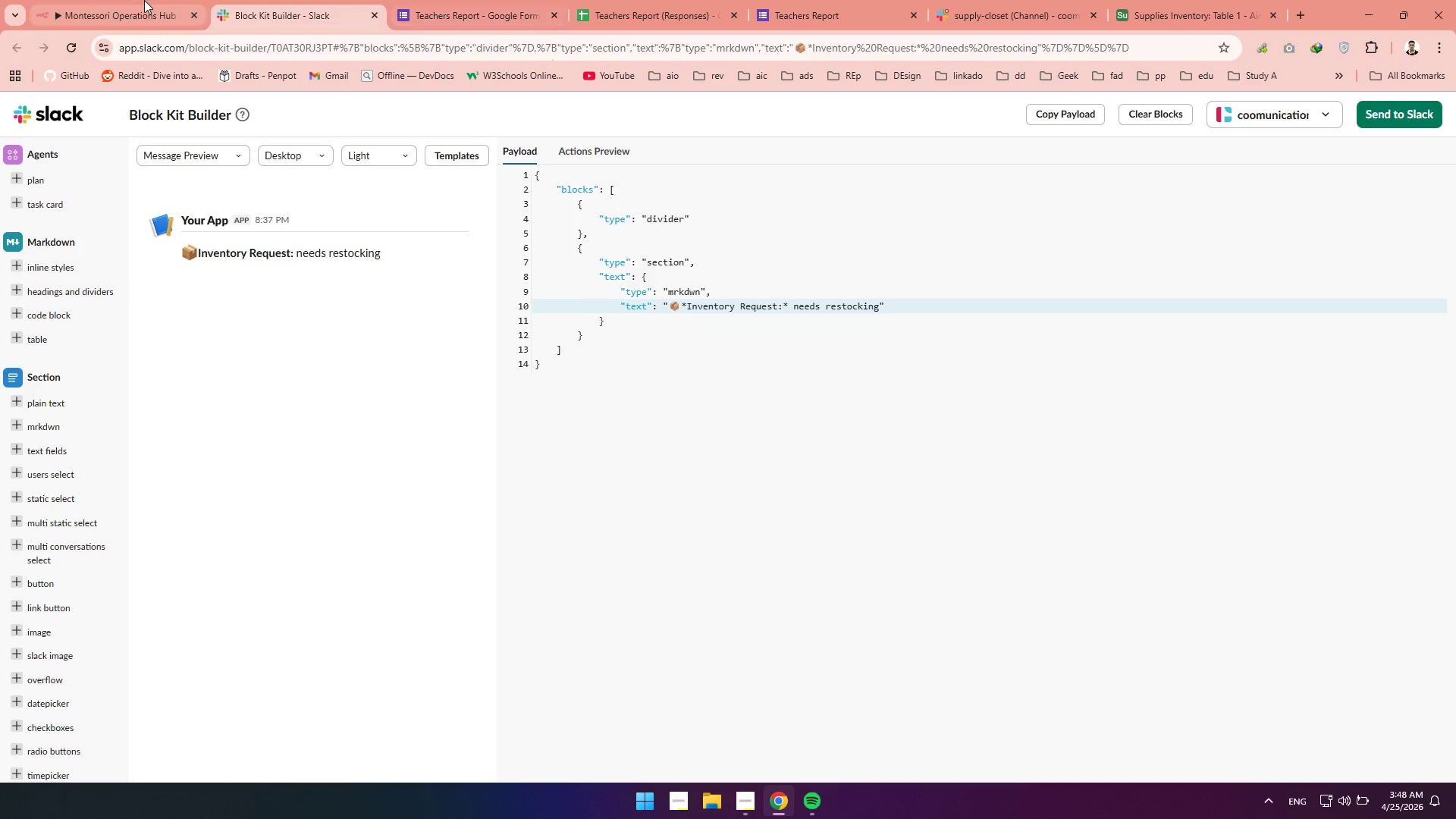 
left_click([143, 0])
 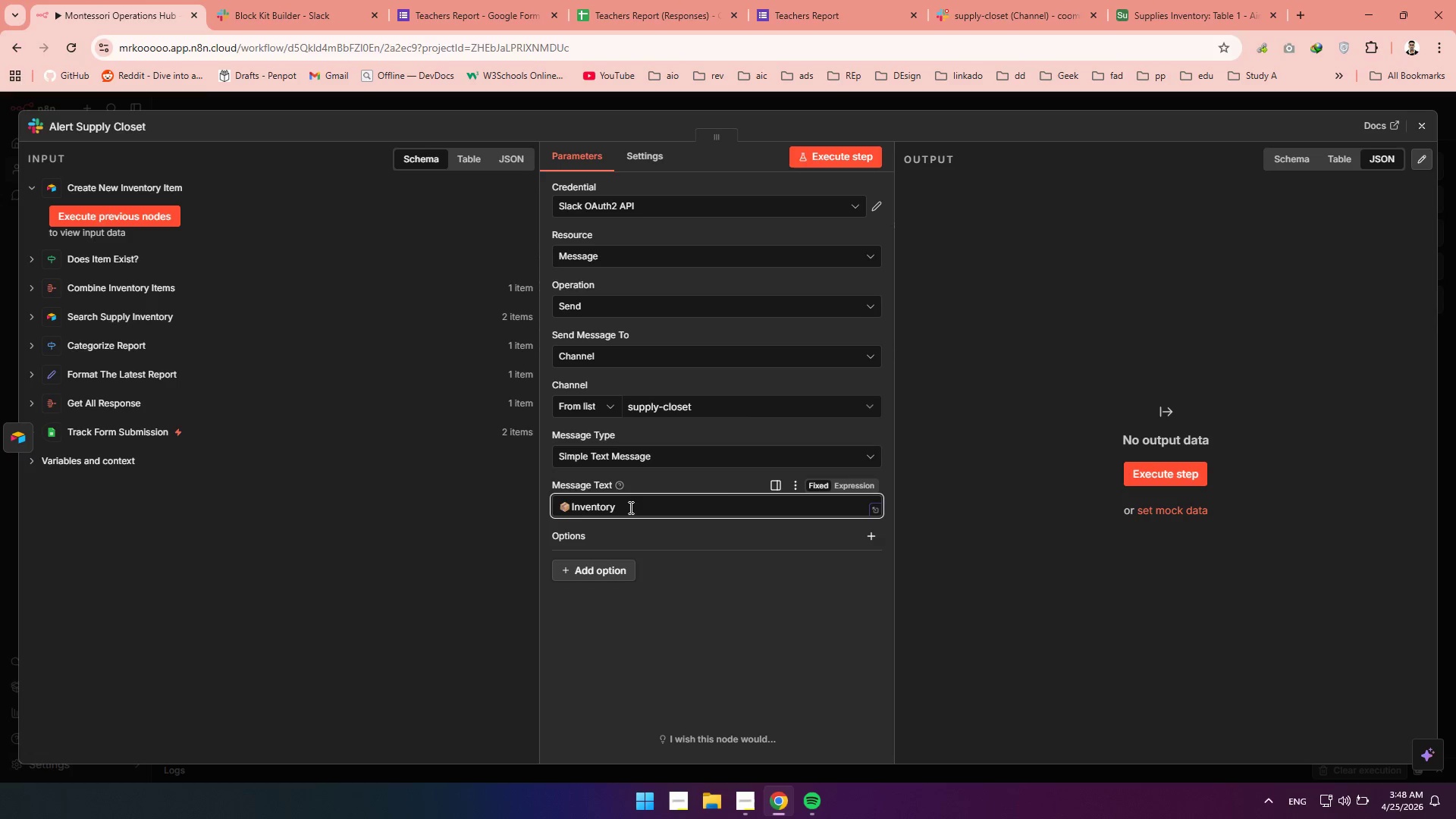 
left_click_drag(start_coordinate=[629, 507], to_coordinate=[526, 508])
 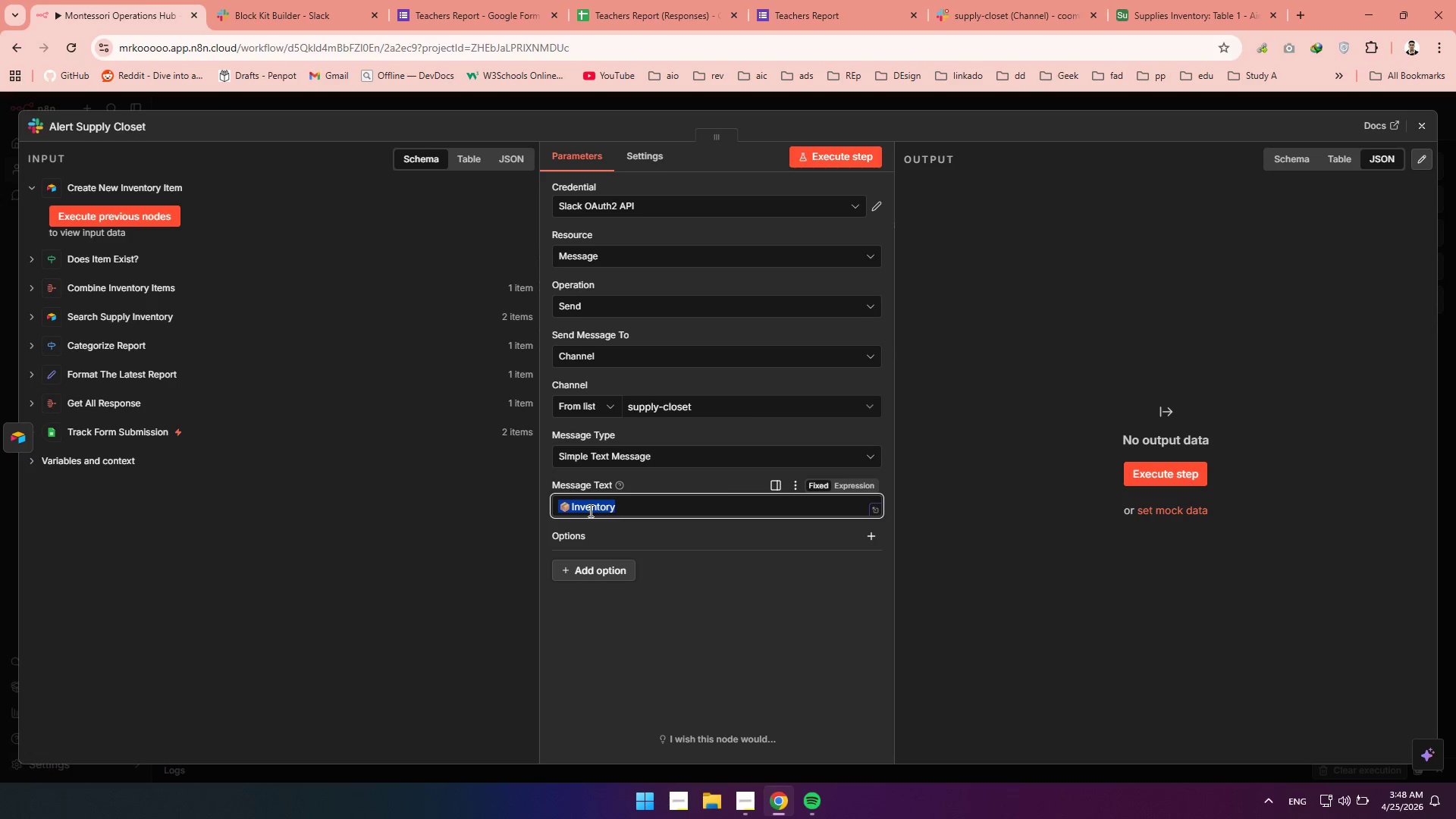 
right_click([589, 510])
 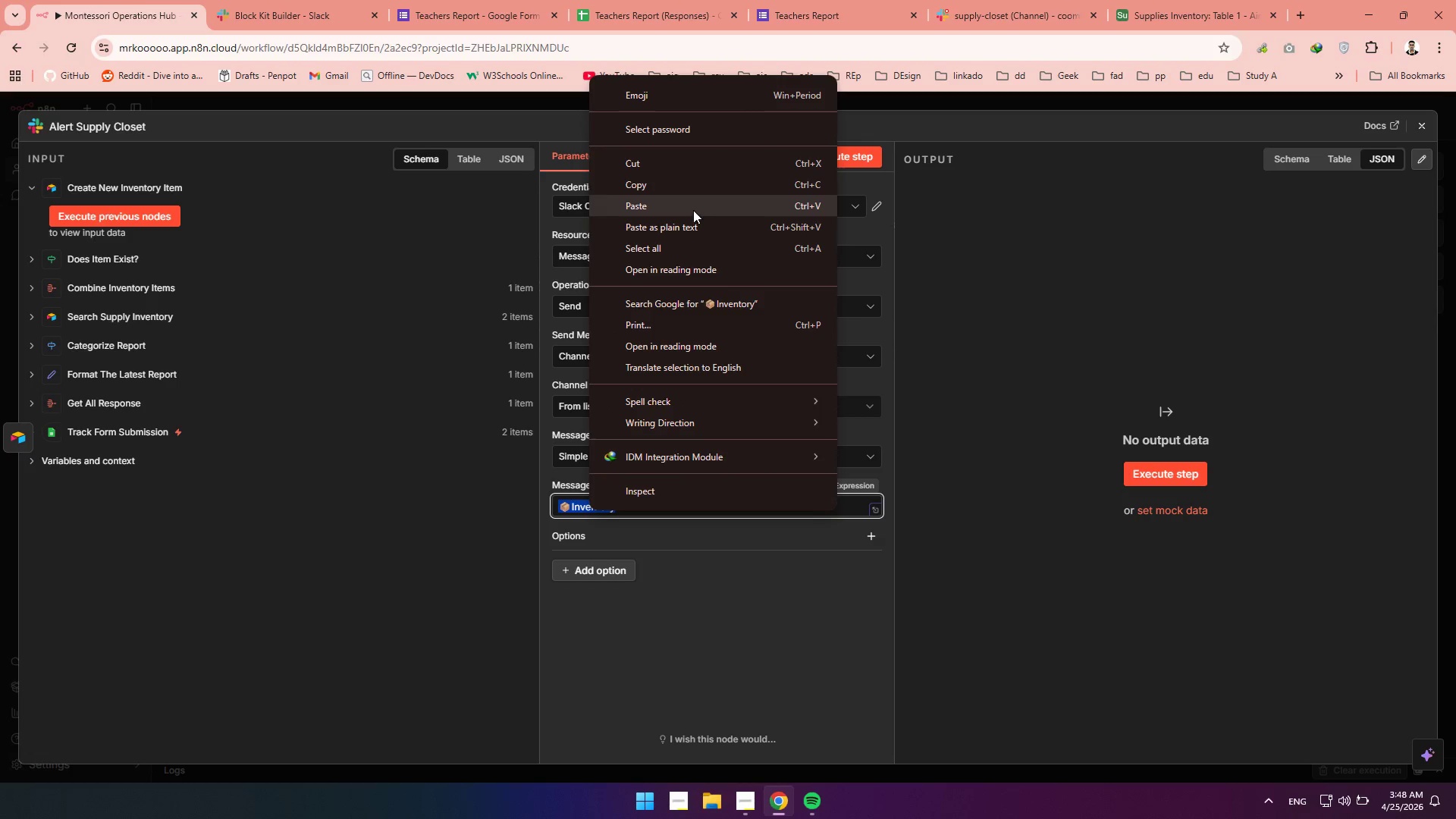 
left_click([693, 209])
 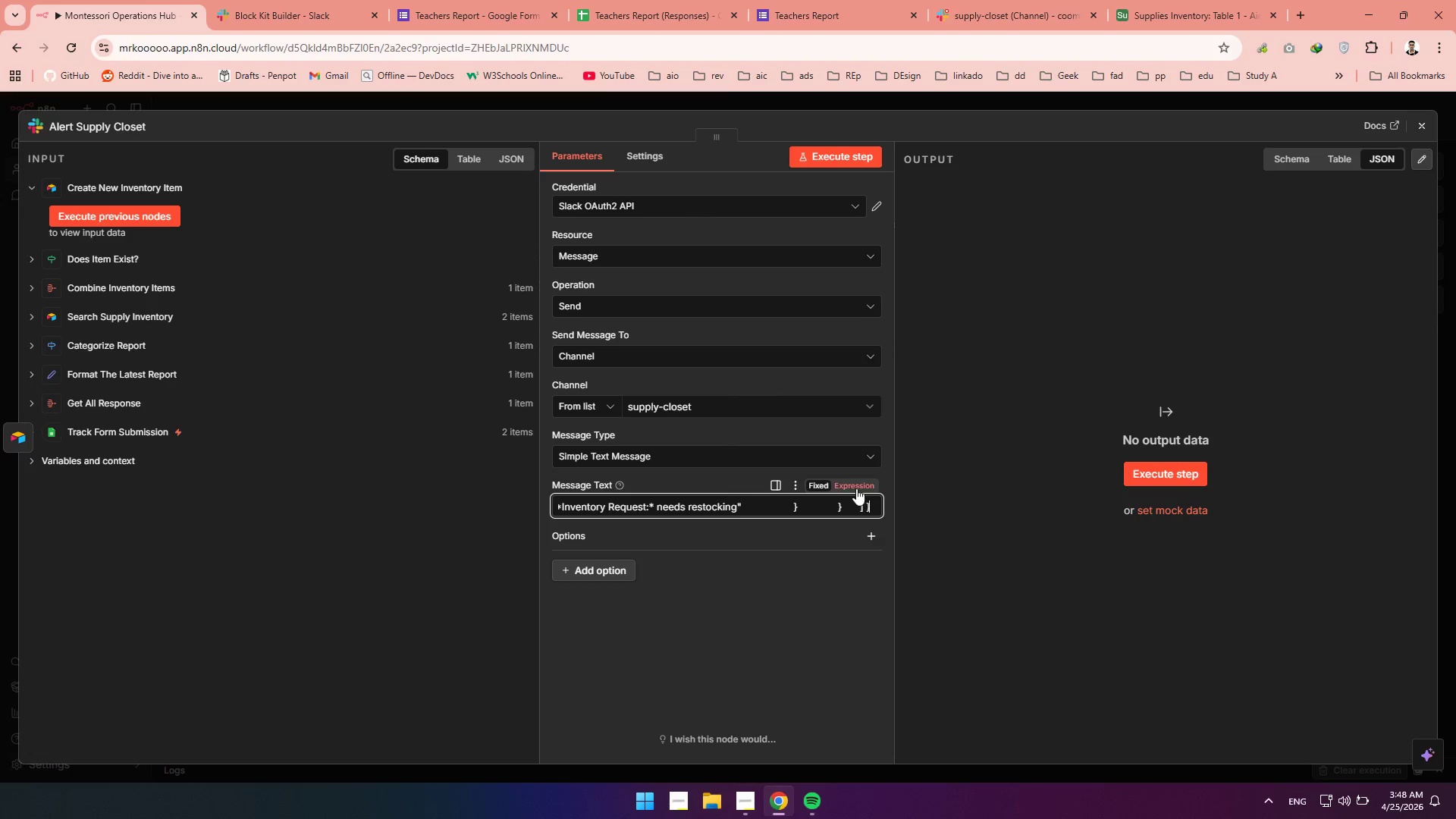 
left_click([856, 488])
 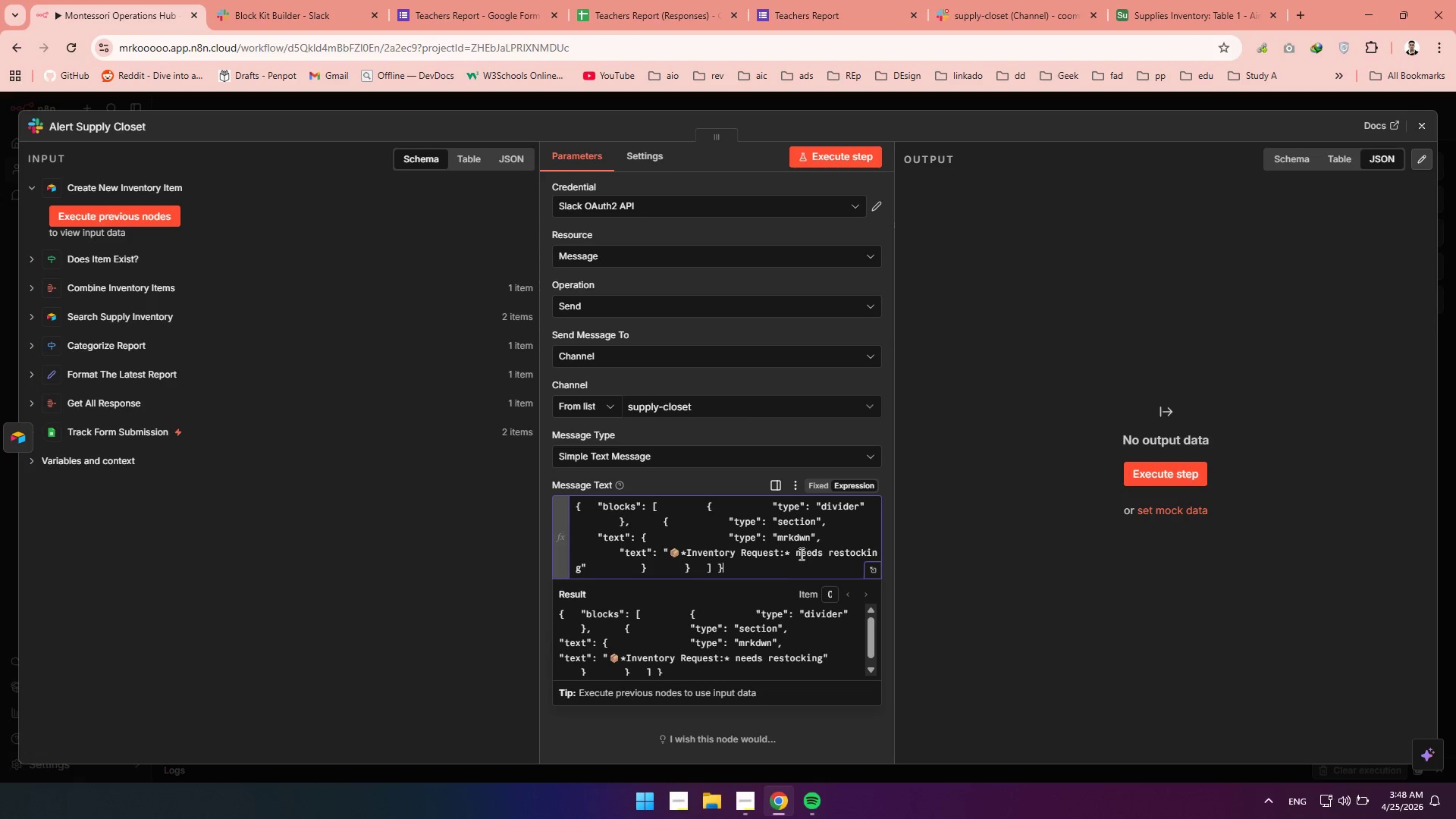 
wait(10.14)
 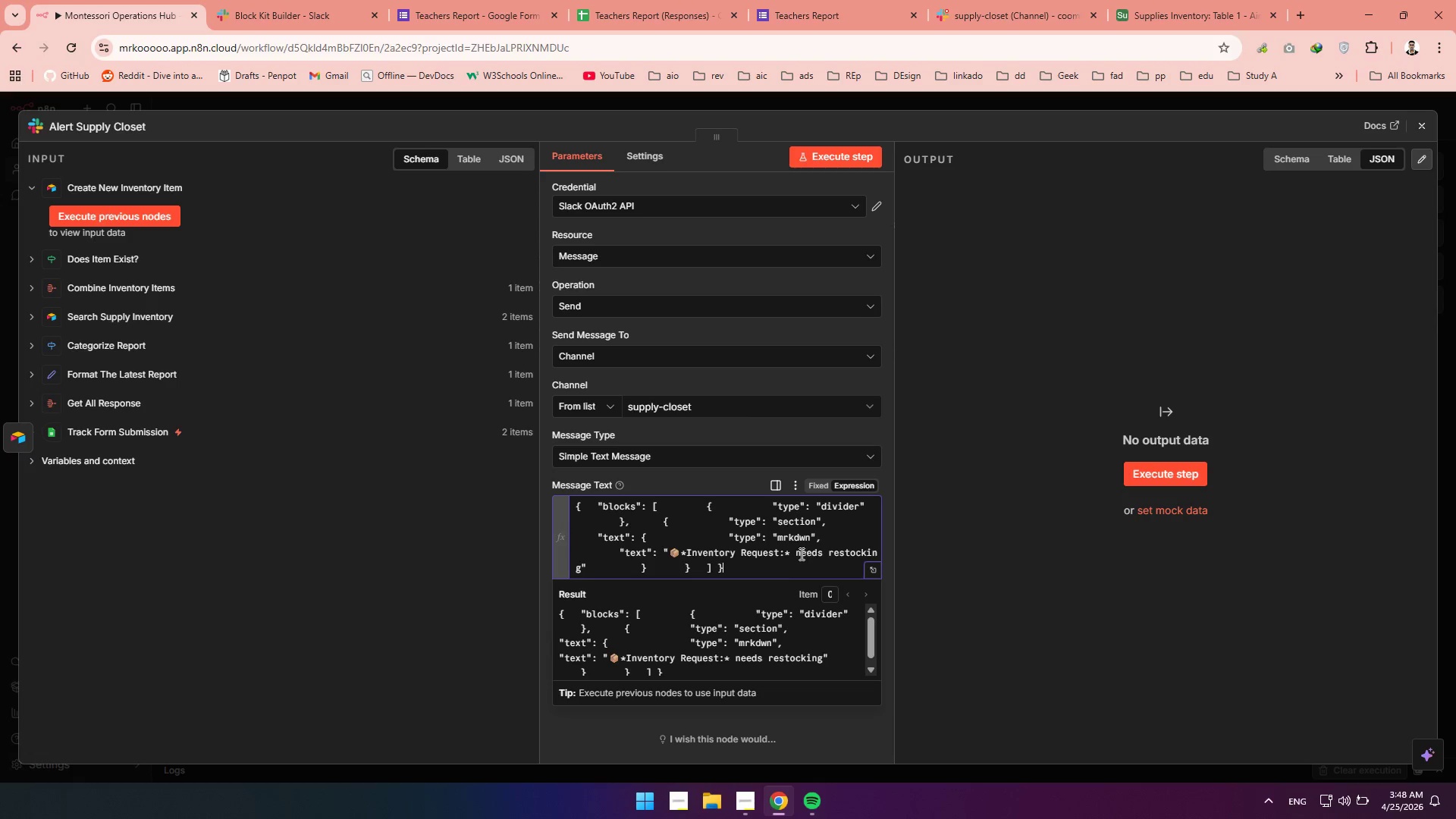 
left_click([792, 554])
 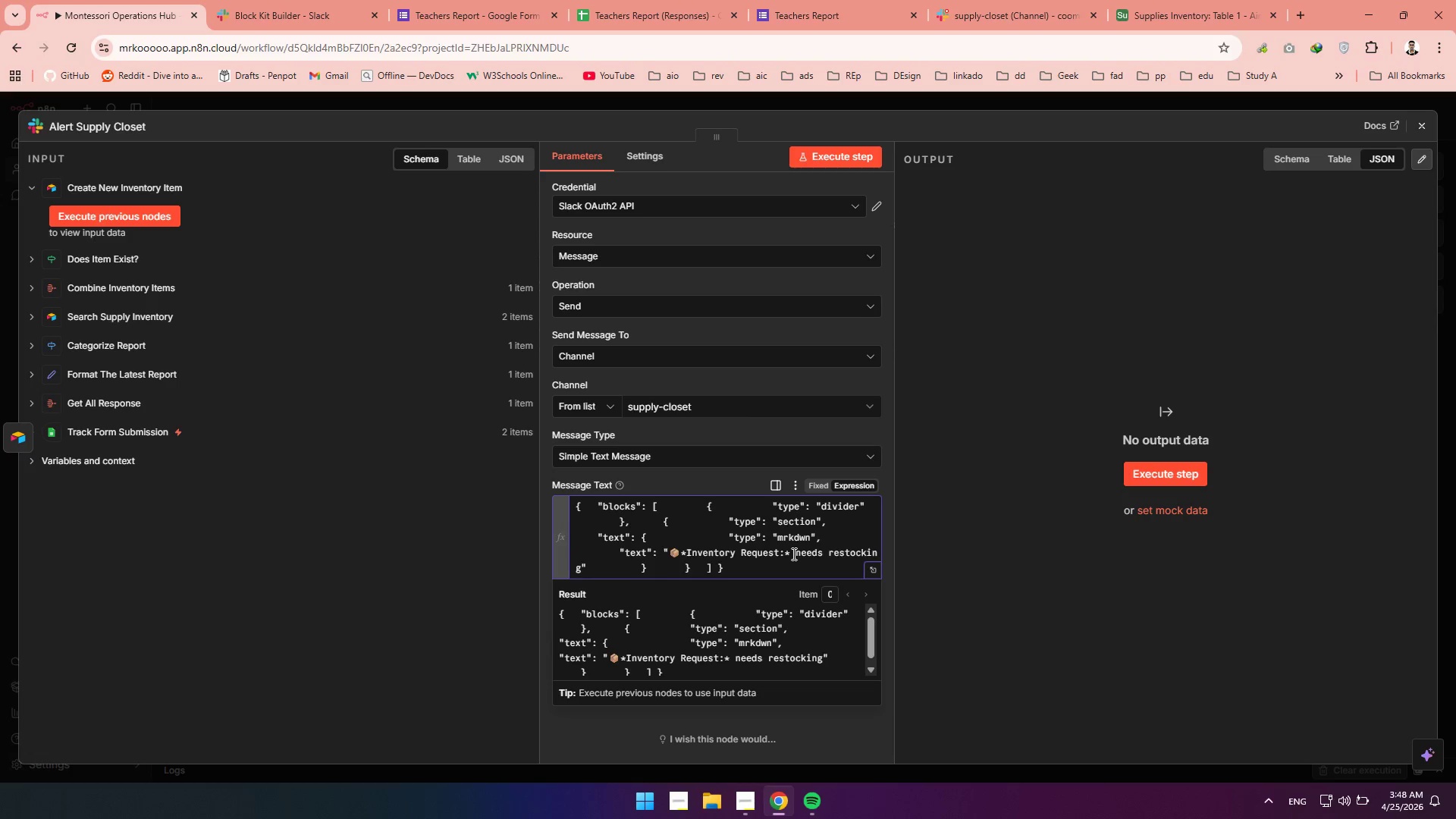 
key(Space)
 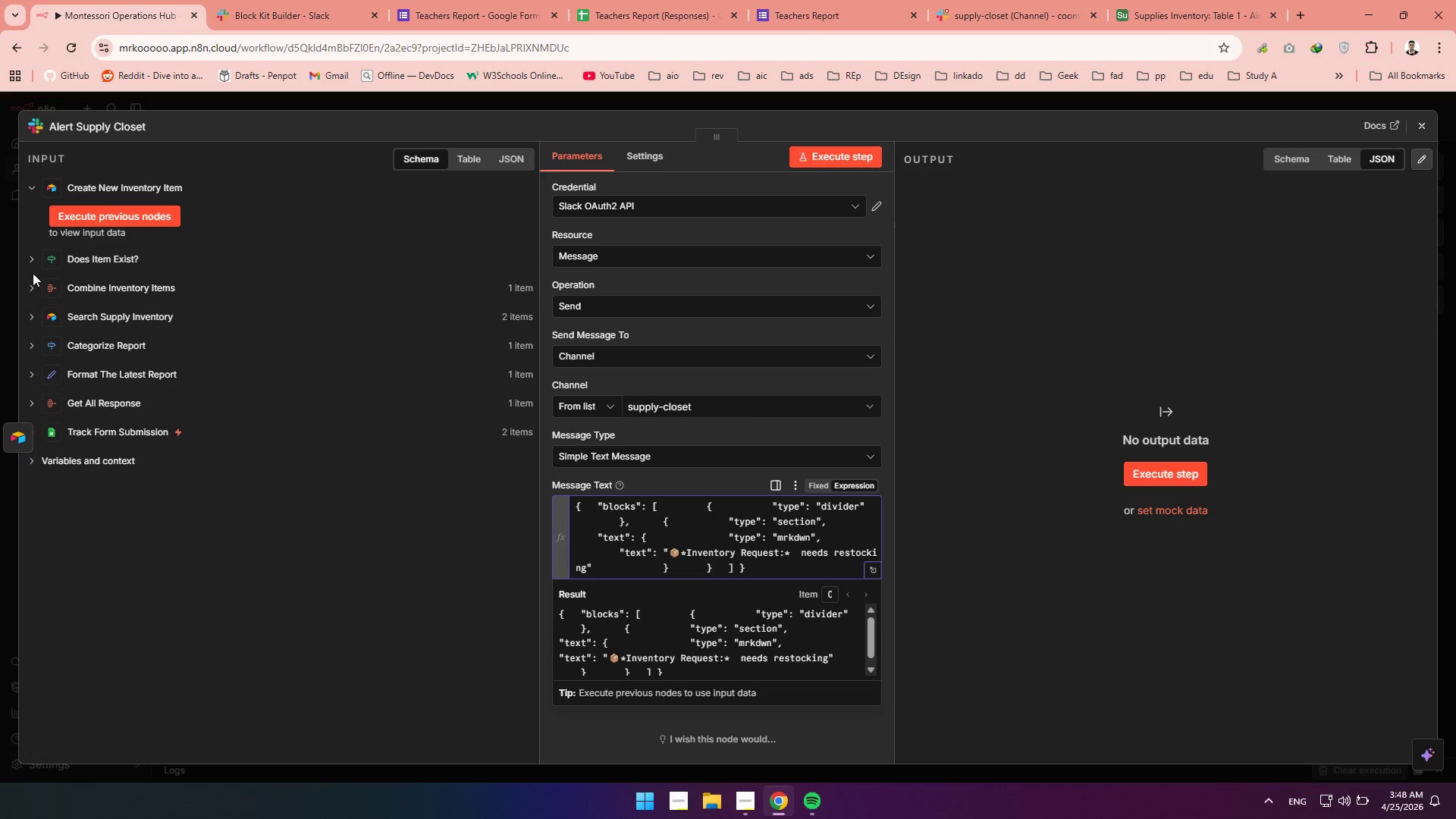 
wait(6.56)
 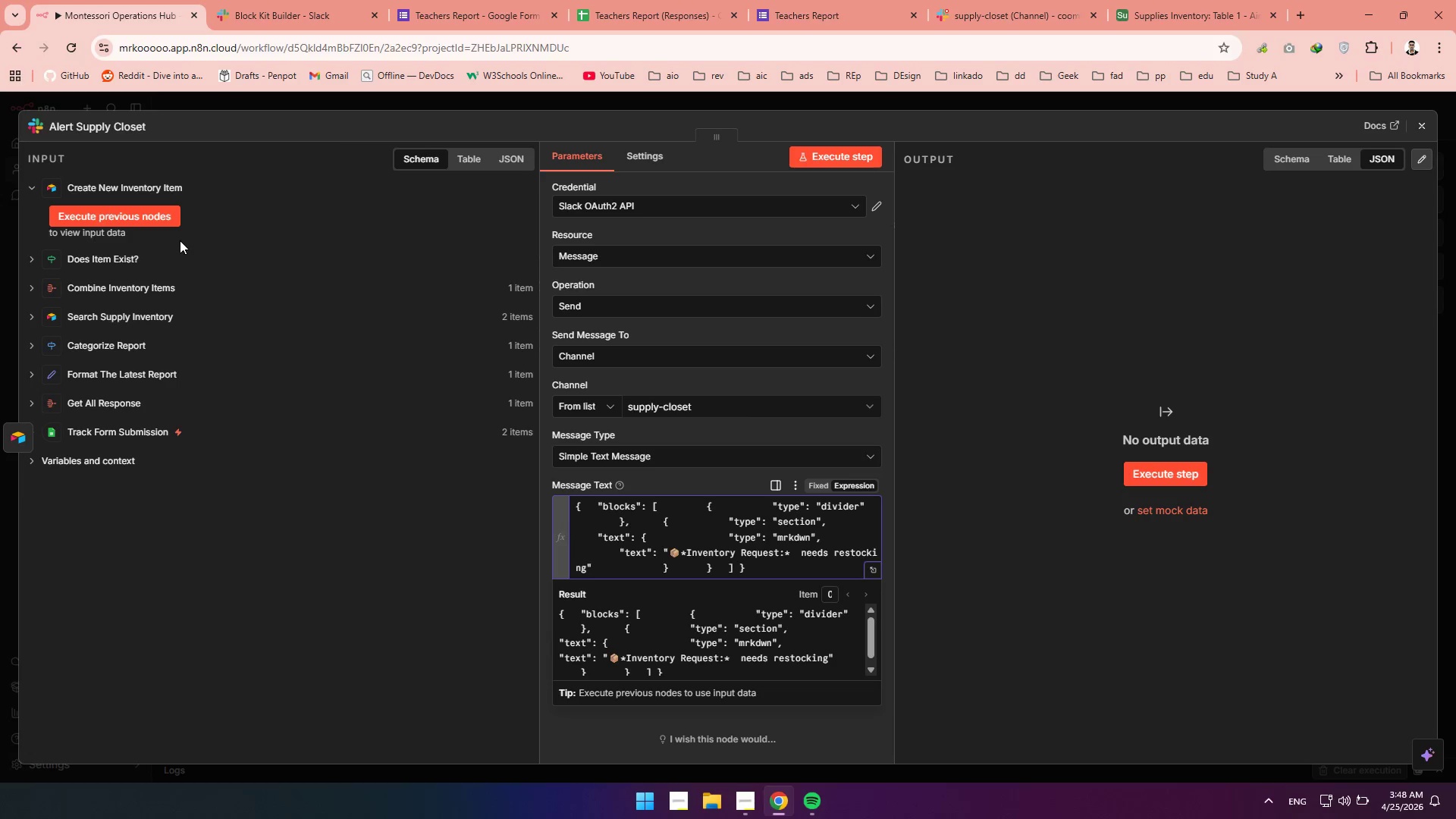 
mouse_move([42, 375])
 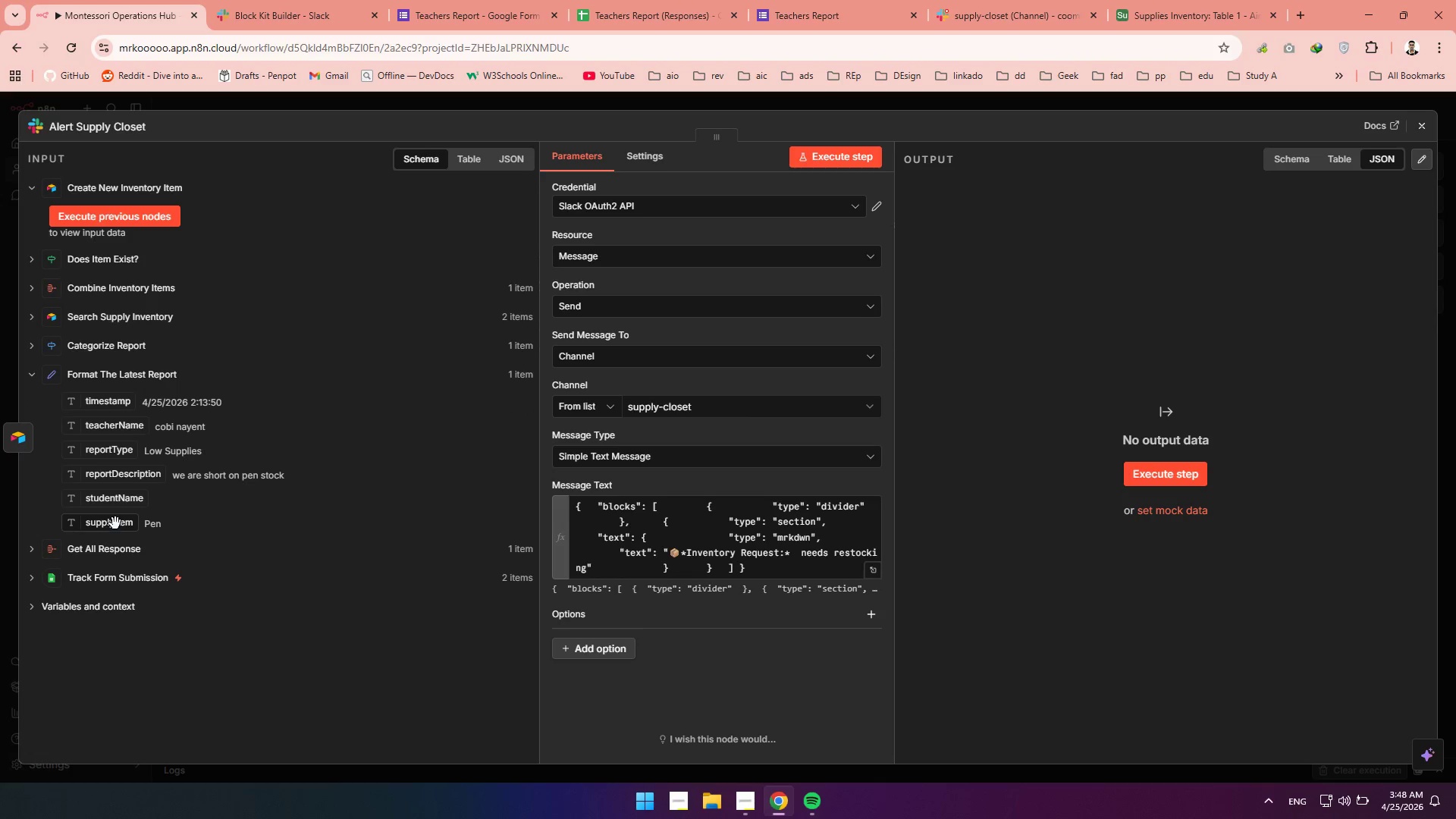 
left_click_drag(start_coordinate=[115, 523], to_coordinate=[796, 560])
 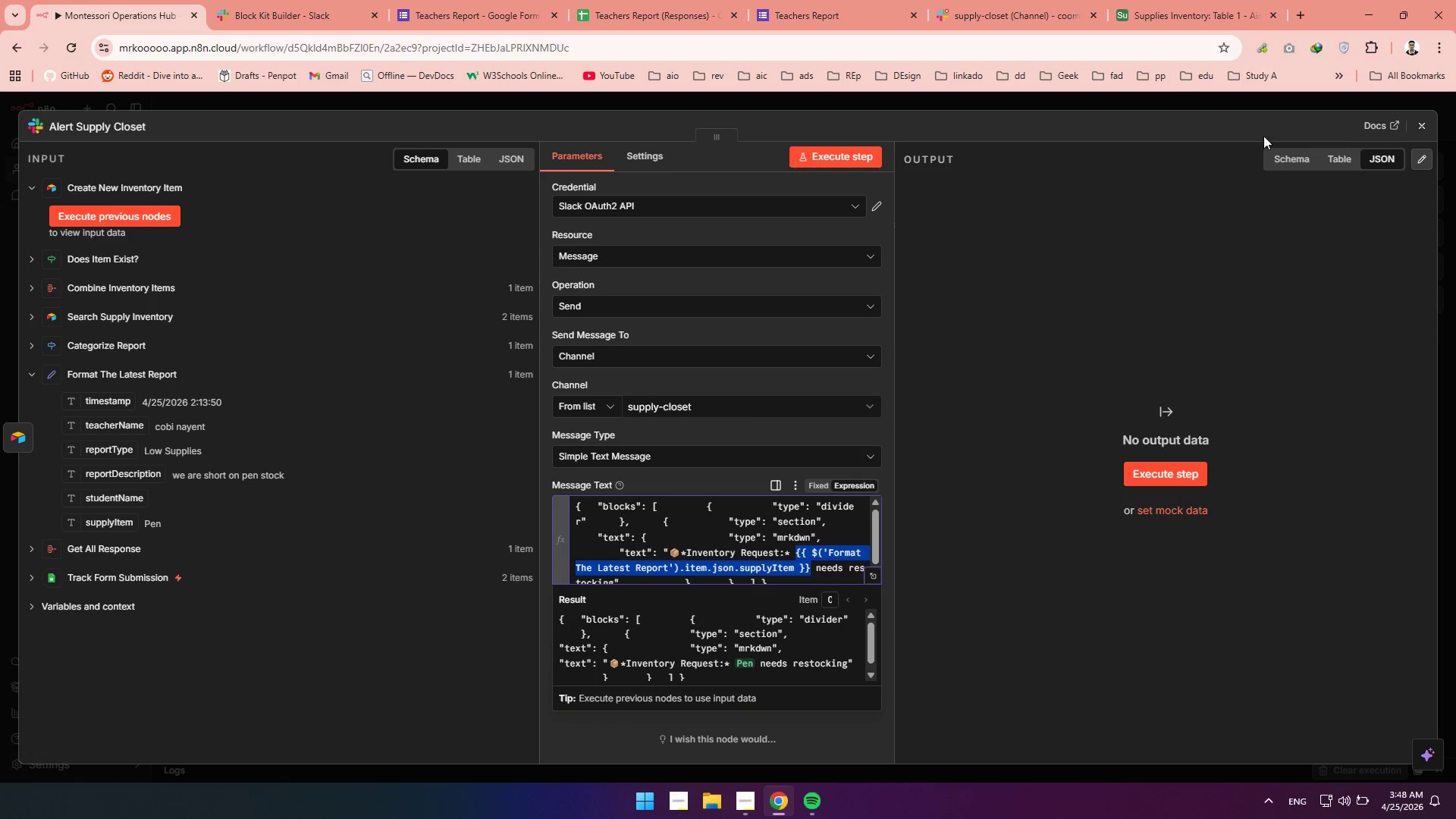 
left_click([1414, 131])
 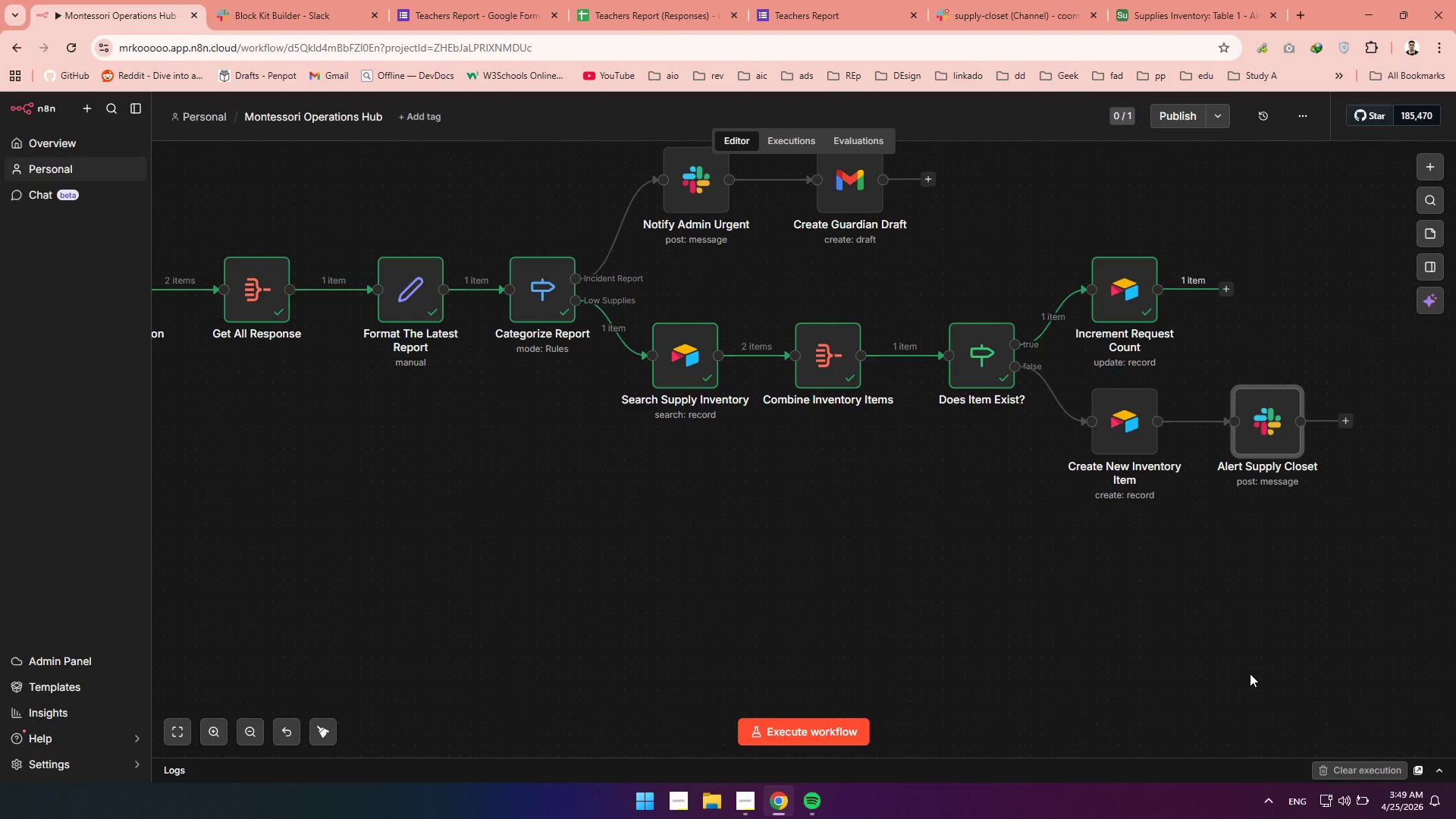 
wait(13.16)
 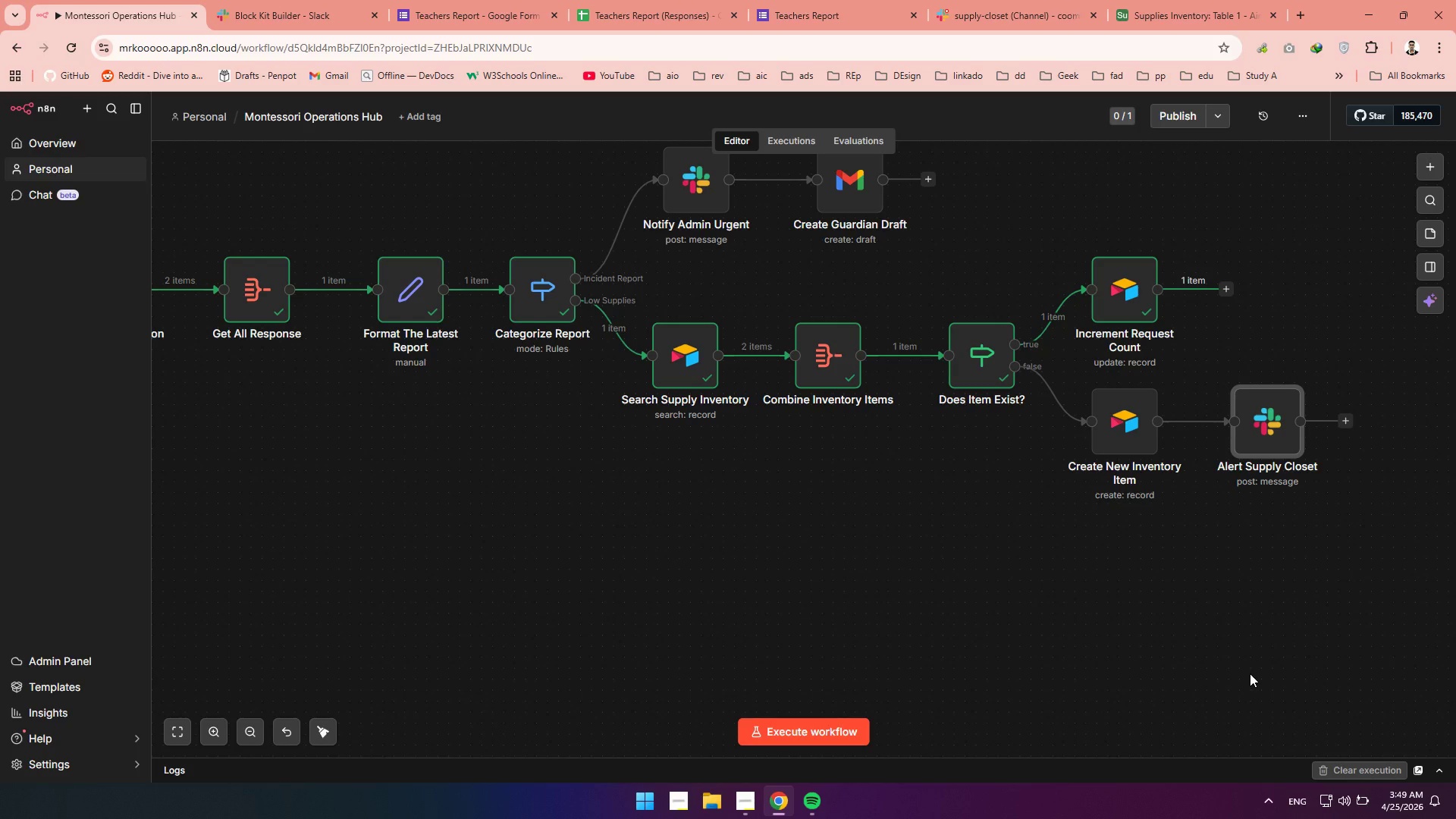 
left_click([331, 732])
 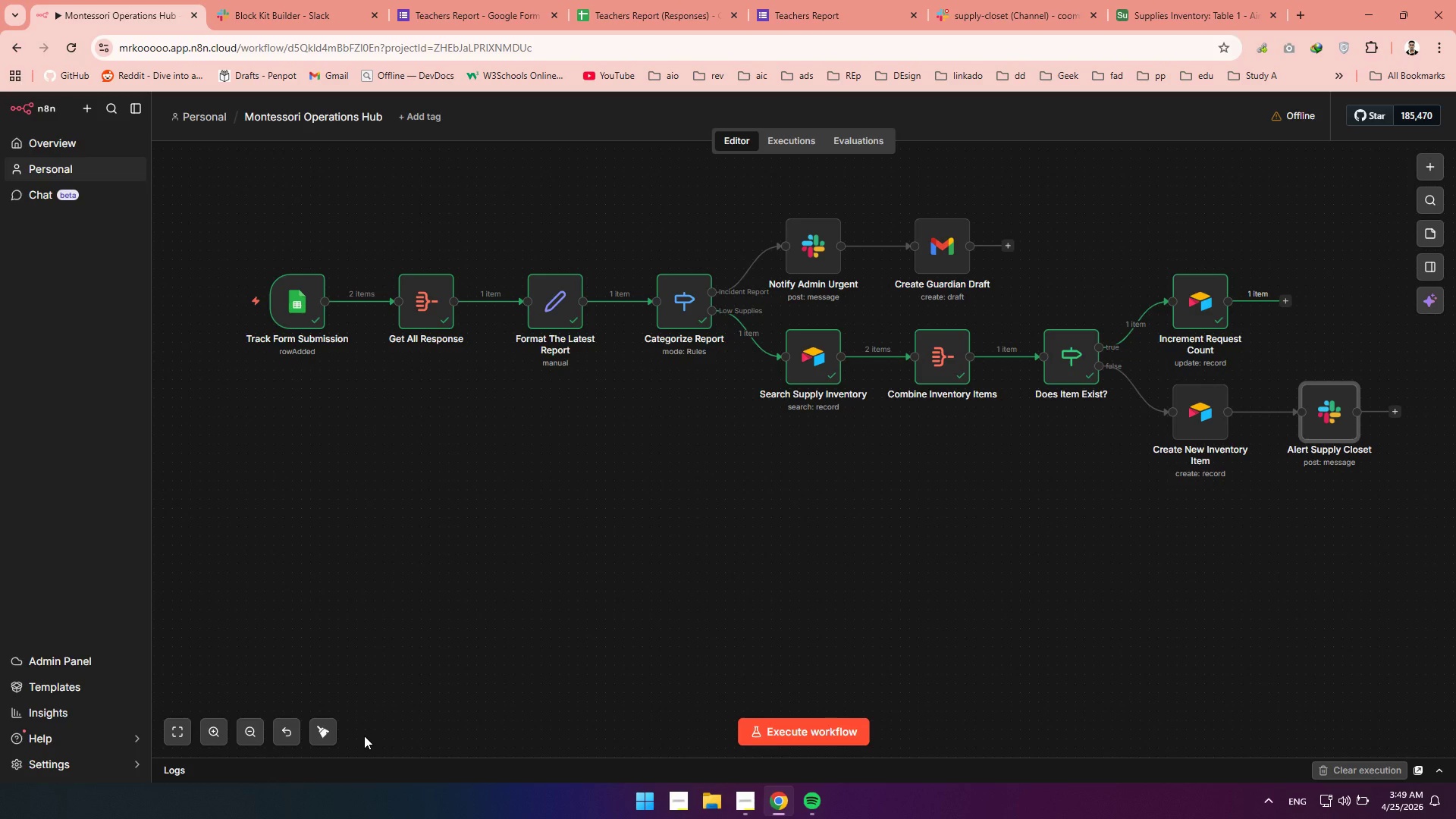 
wait(36.5)
 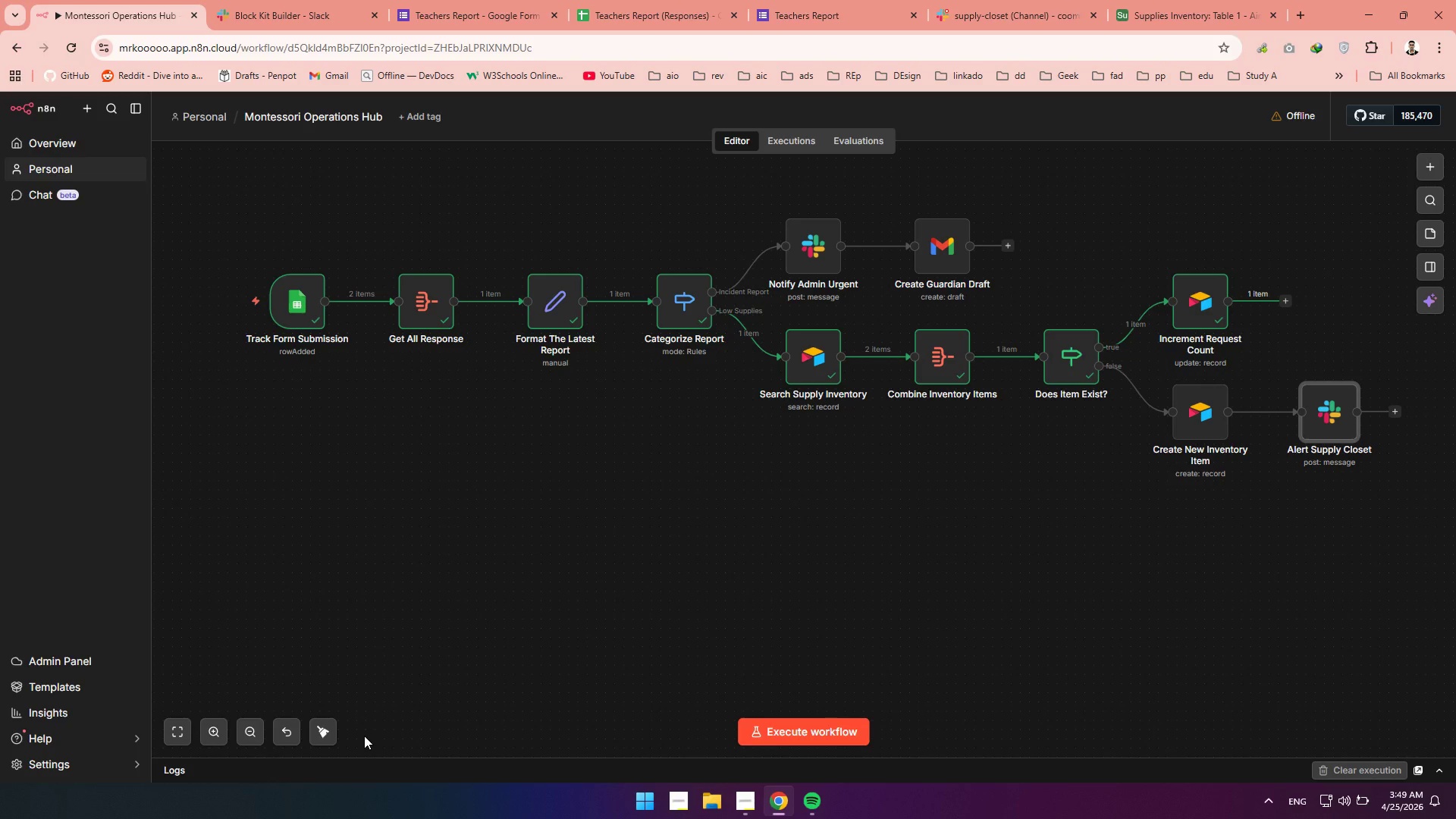 
left_click([1433, 166])
 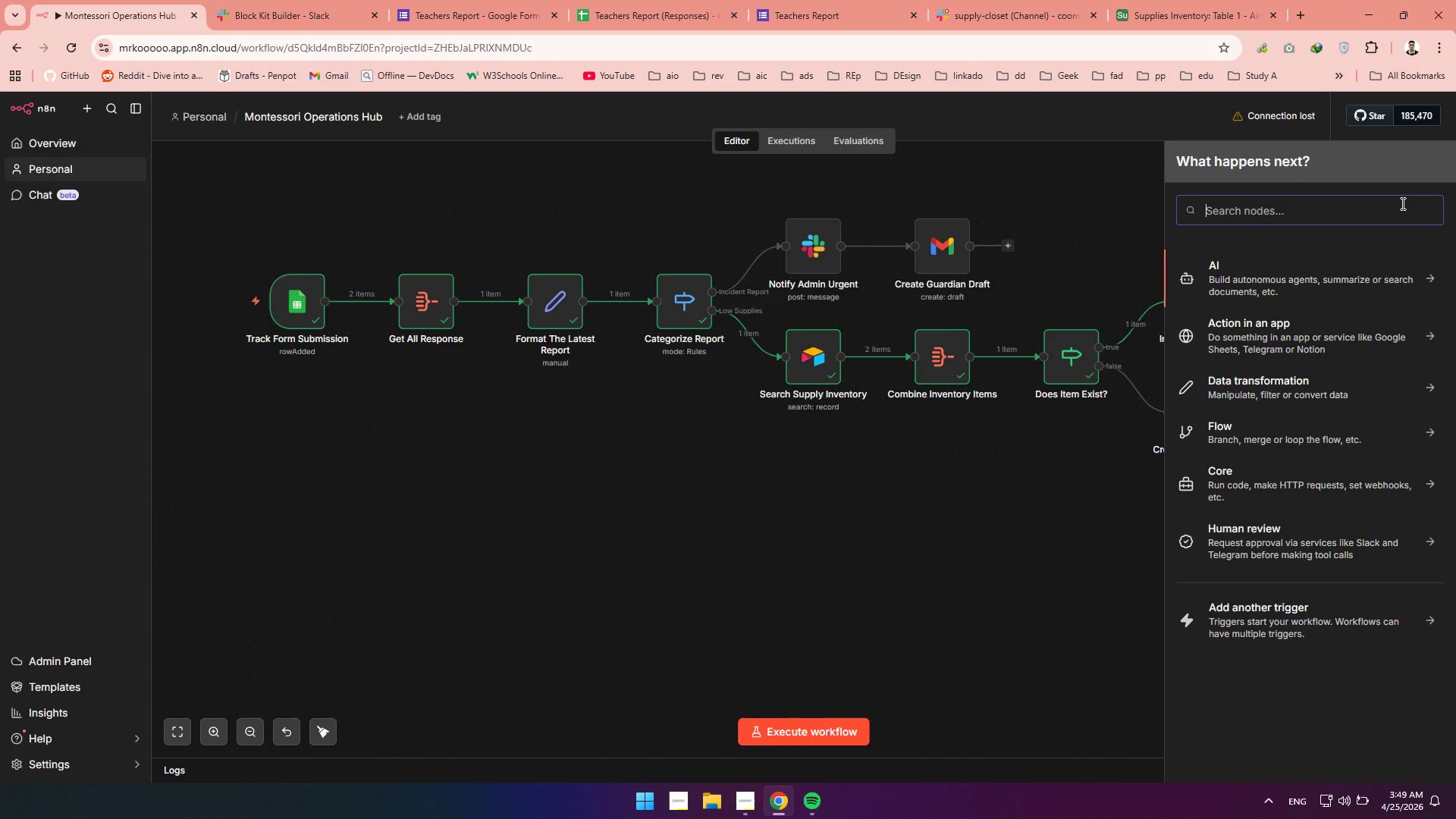 
type(sche)
 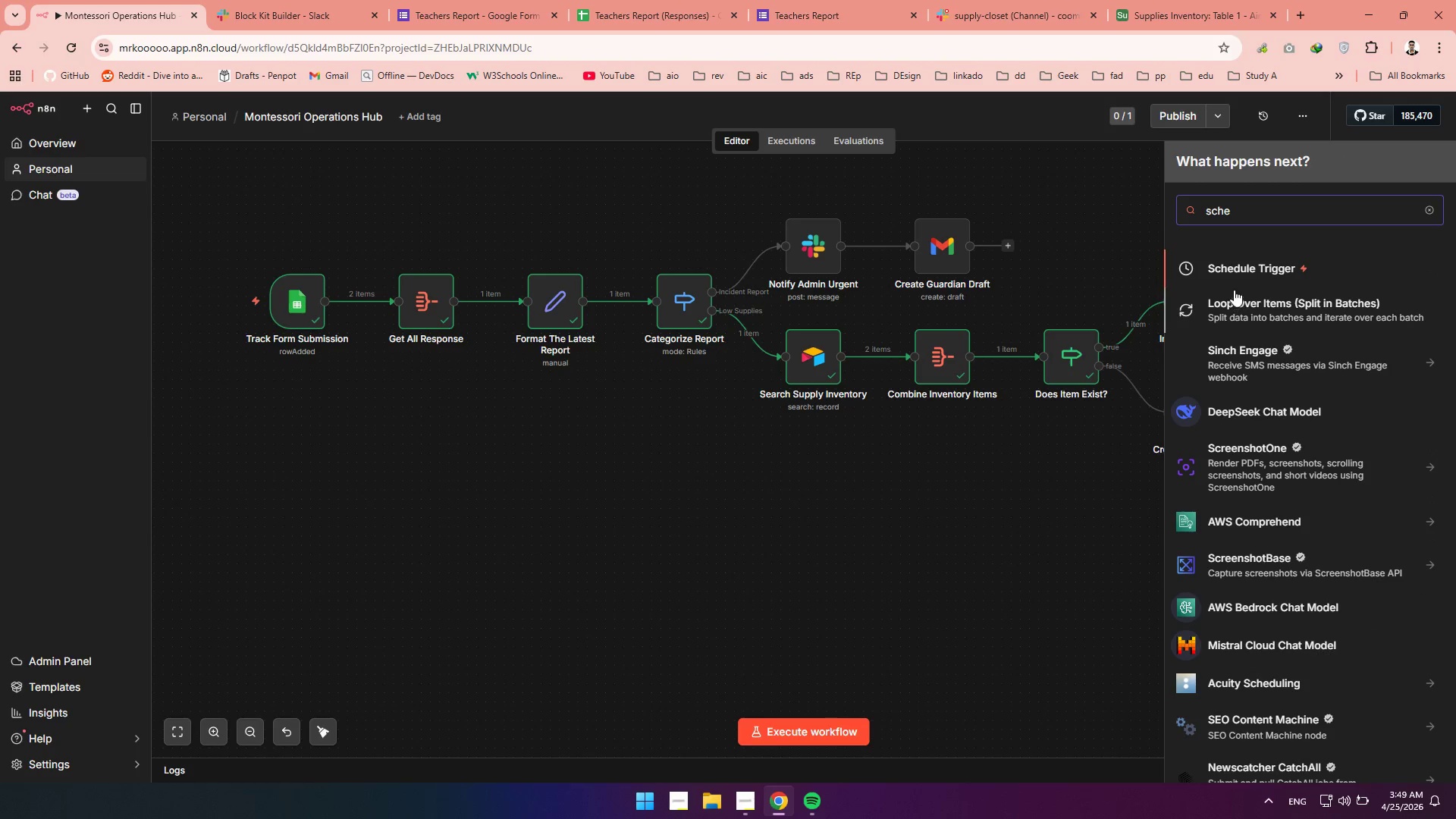 
left_click([1242, 274])
 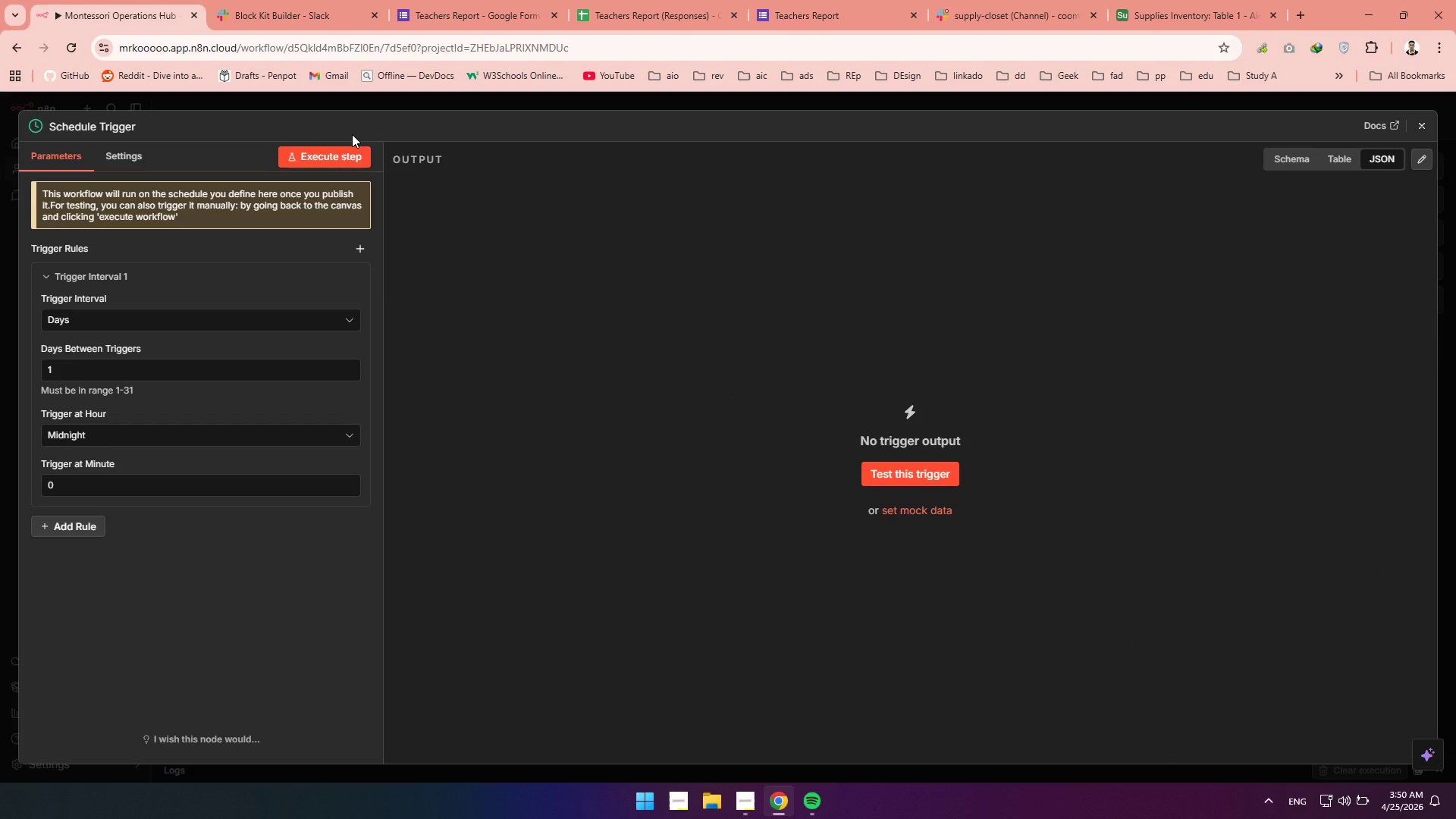 
wait(14.28)
 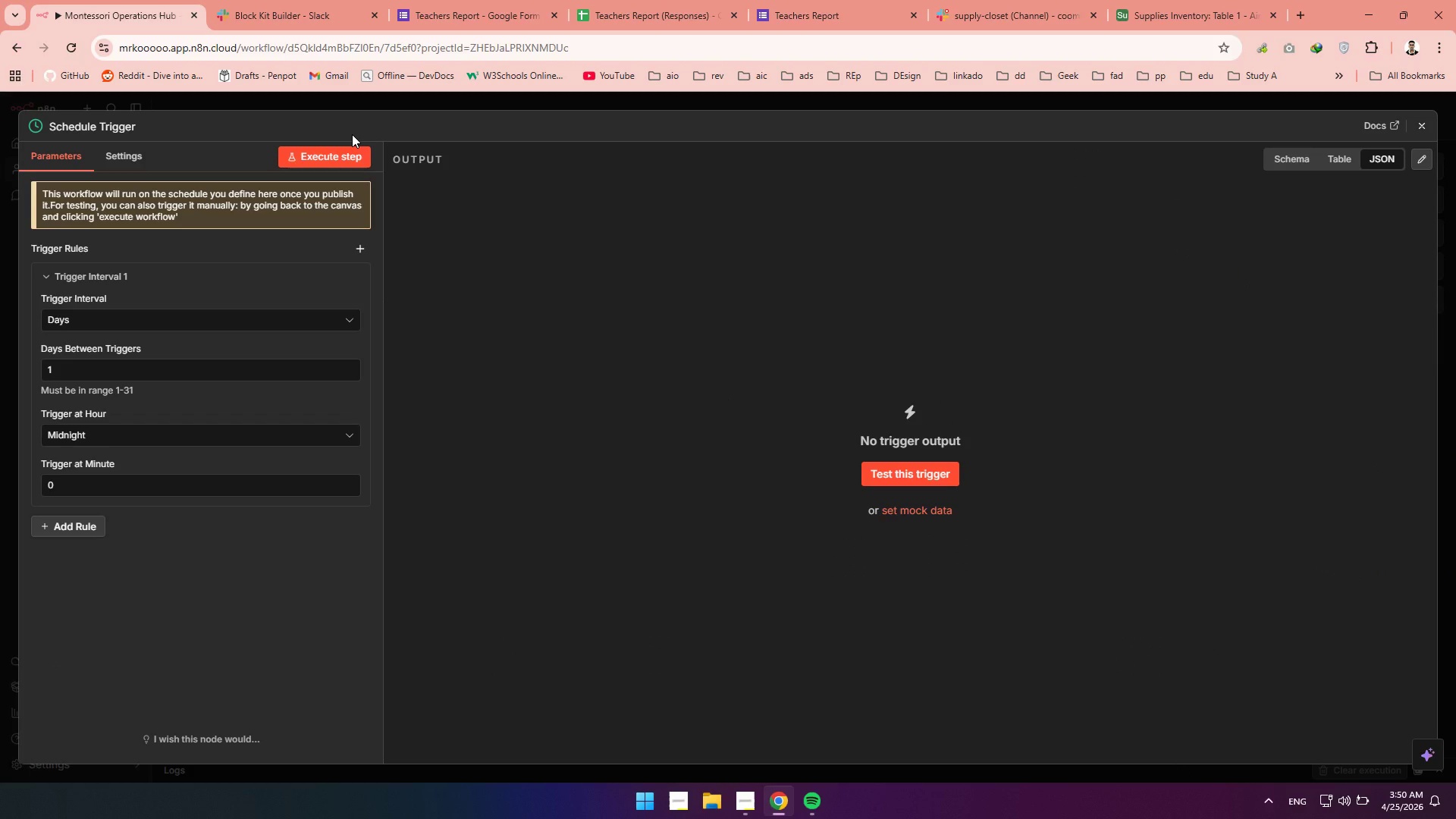 
left_click([66, 447])
 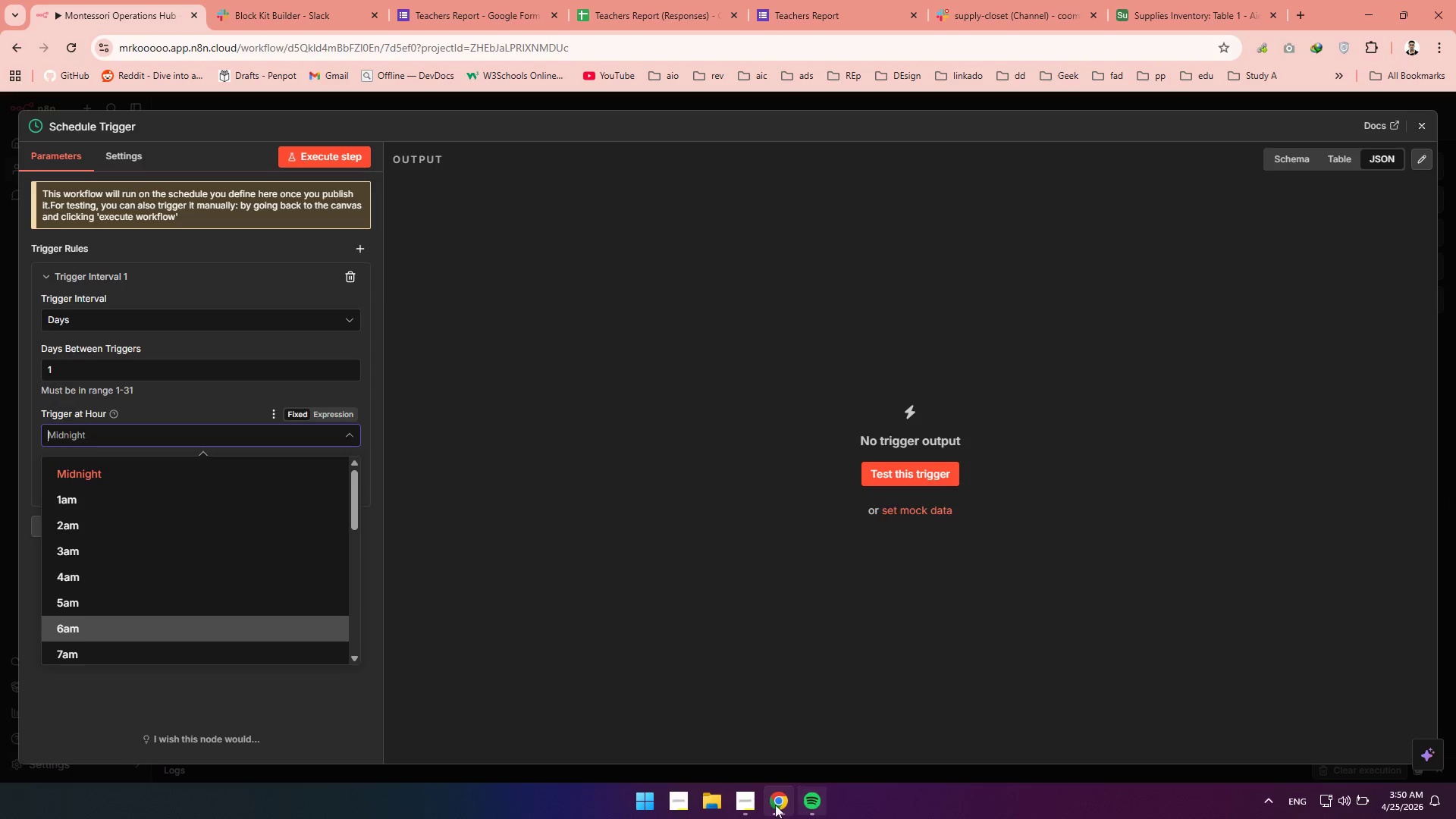 
left_click([748, 802])